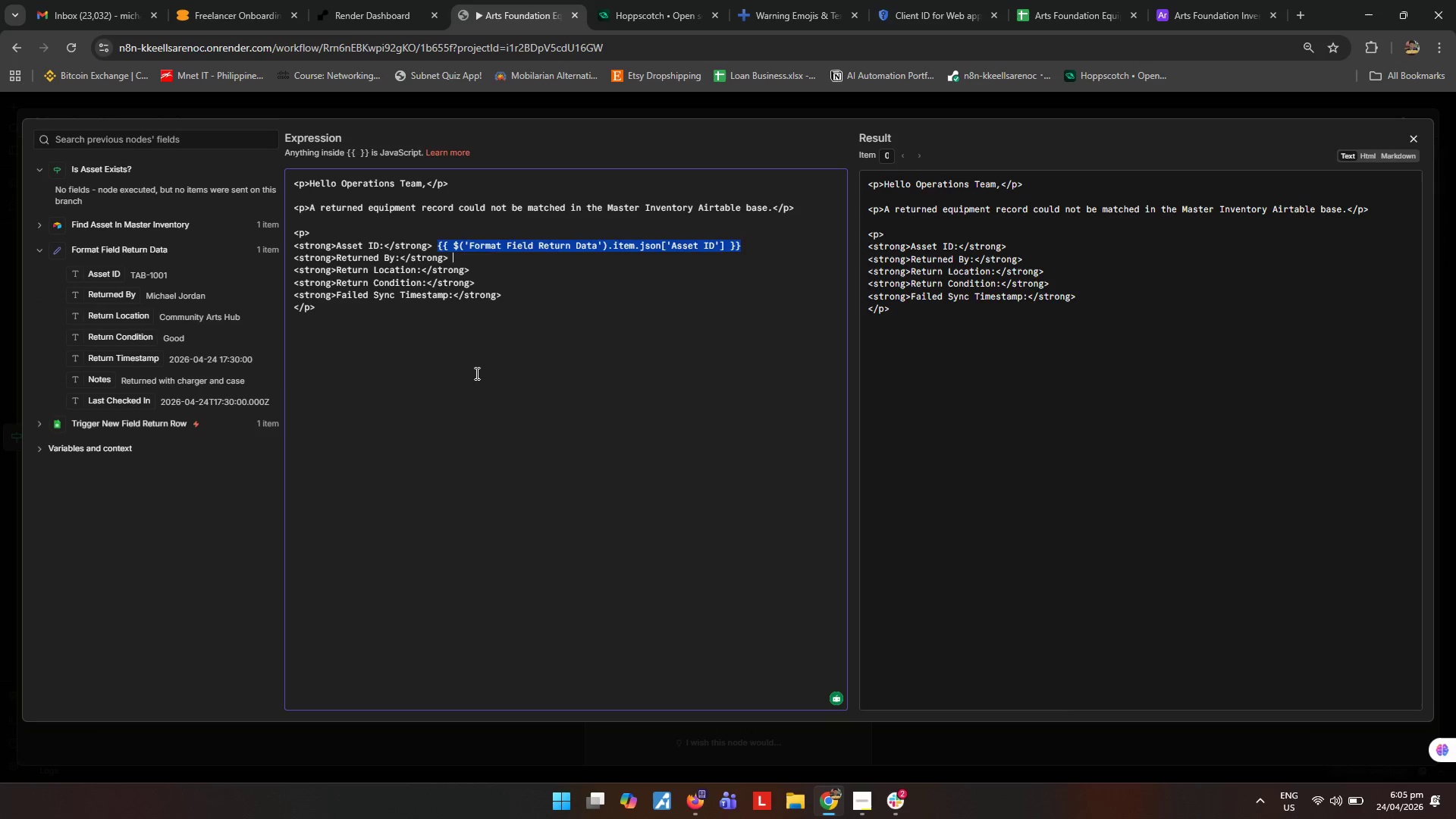 
left_click_drag(start_coordinate=[475, 373], to_coordinate=[466, 370])
 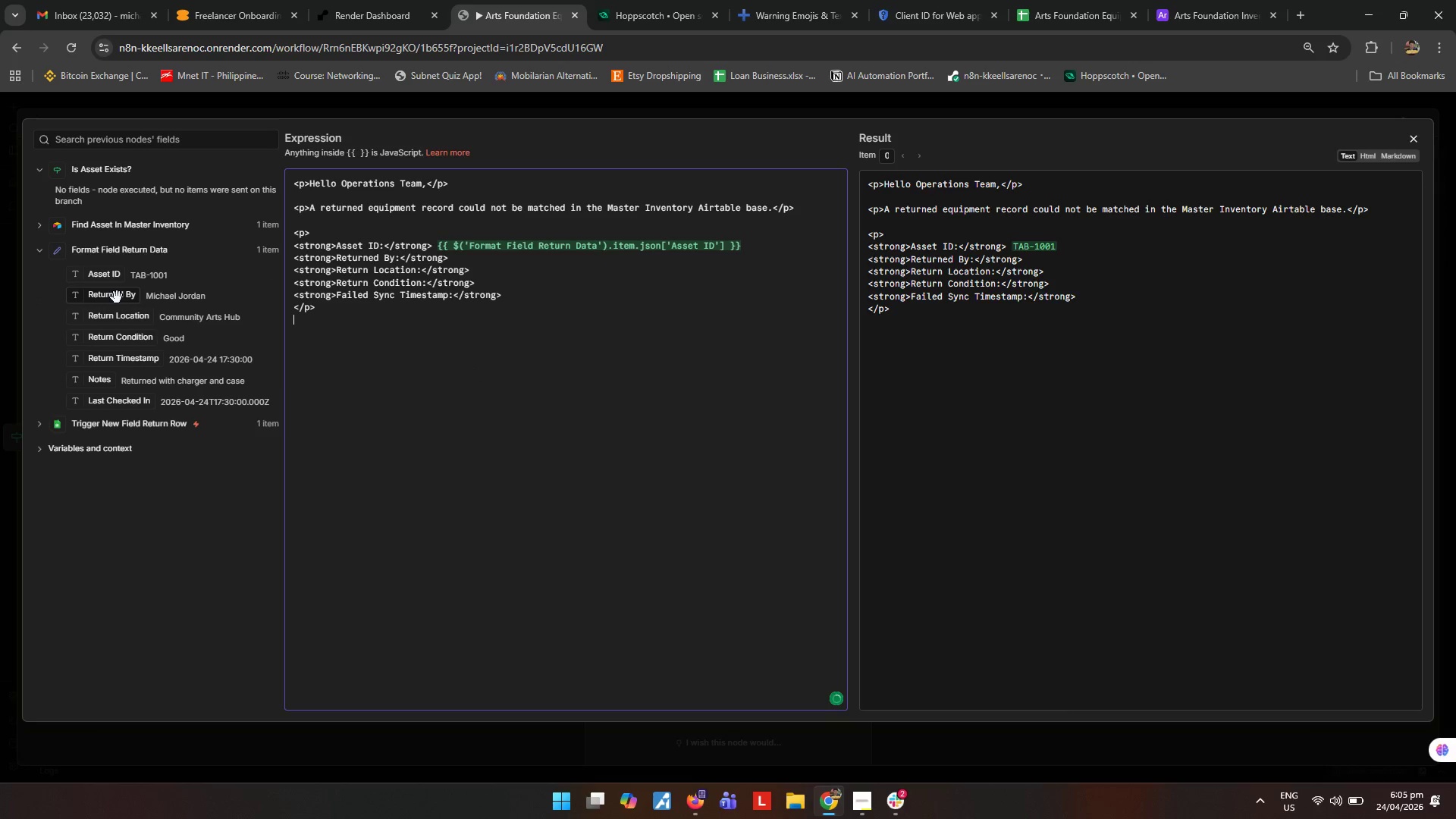 
left_click_drag(start_coordinate=[117, 297], to_coordinate=[521, 256])
 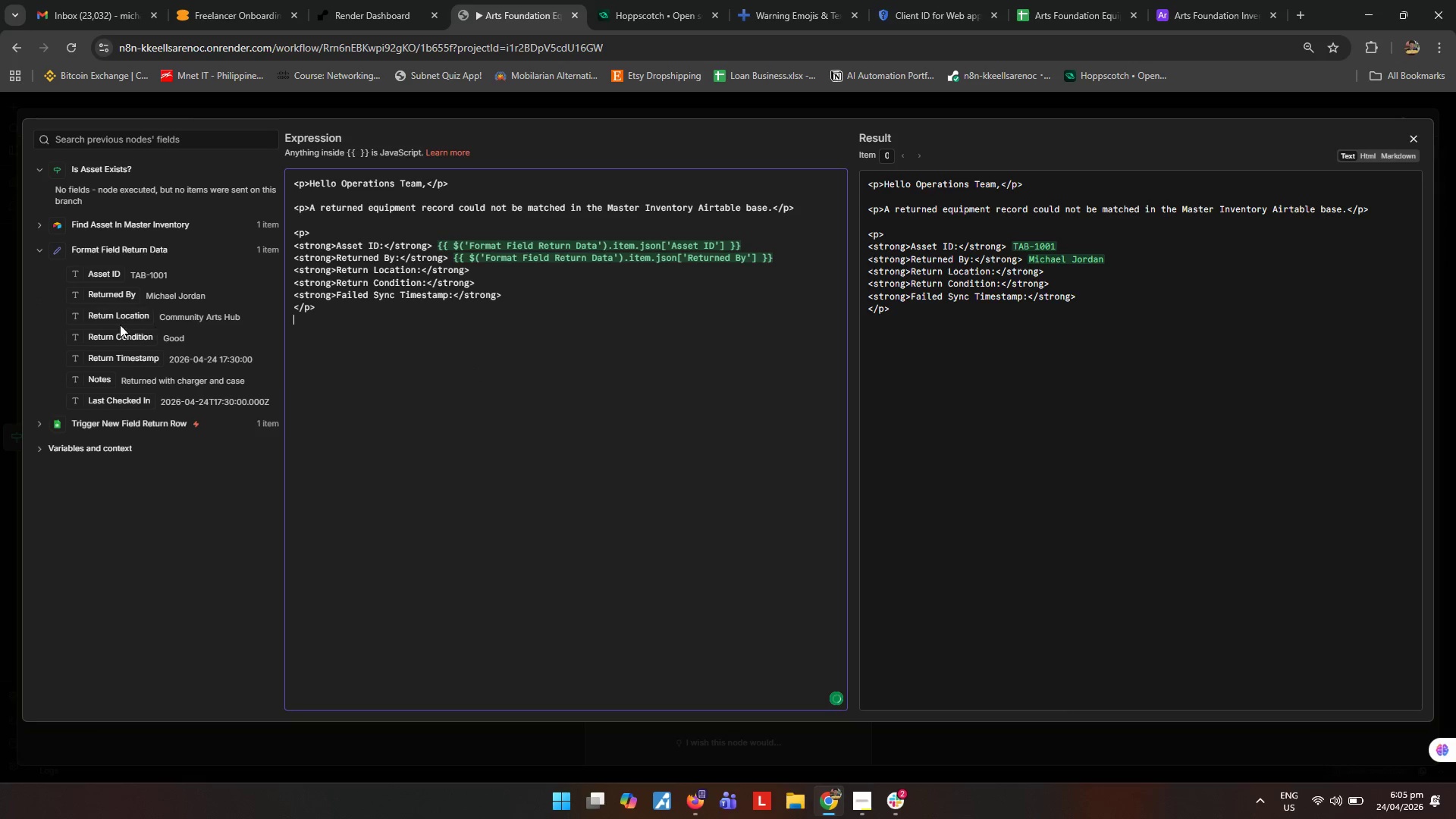 
left_click_drag(start_coordinate=[118, 319], to_coordinate=[524, 268])
 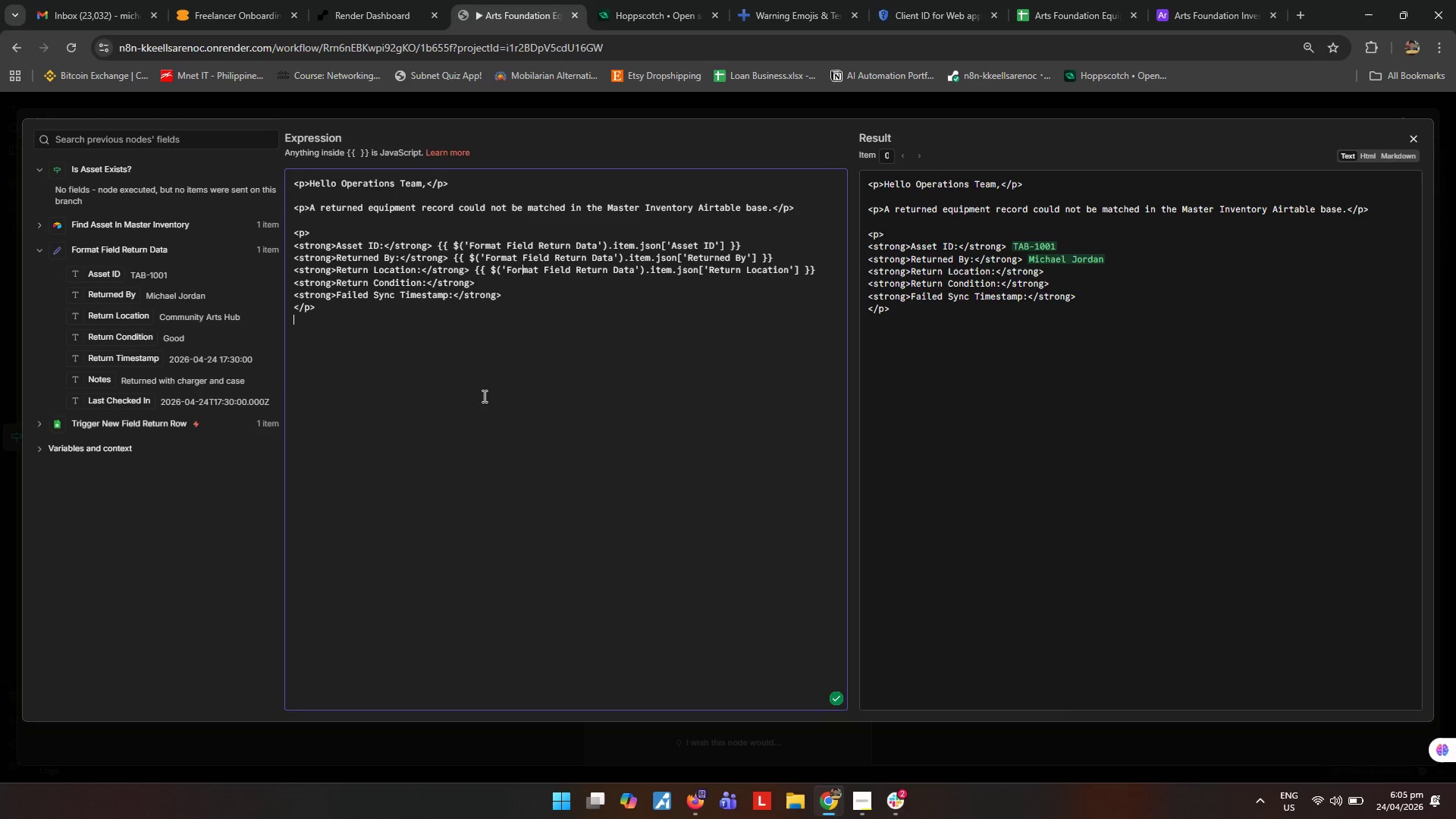 
left_click_drag(start_coordinate=[483, 397], to_coordinate=[479, 393])
 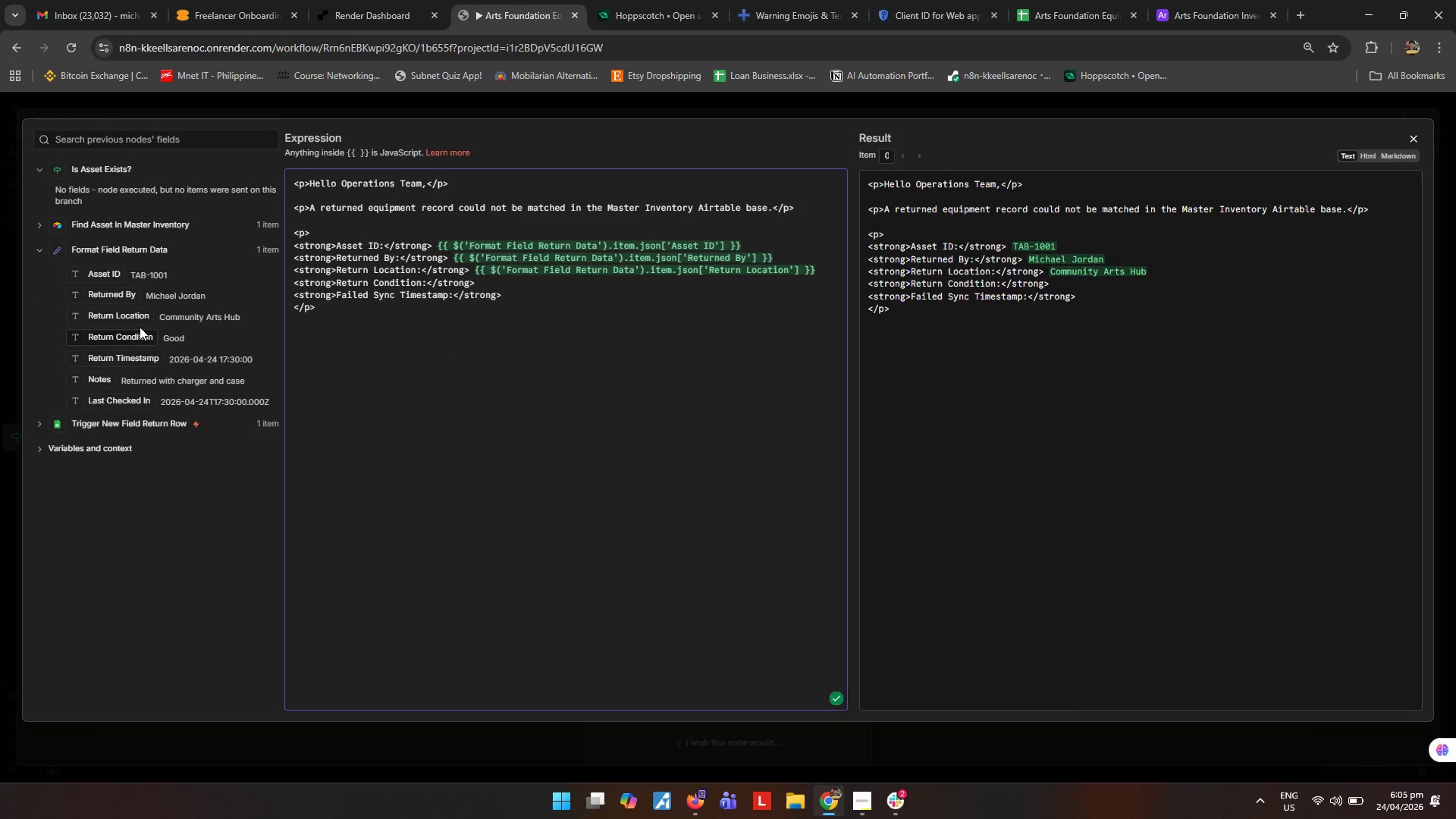 
left_click_drag(start_coordinate=[143, 344], to_coordinate=[539, 281])
 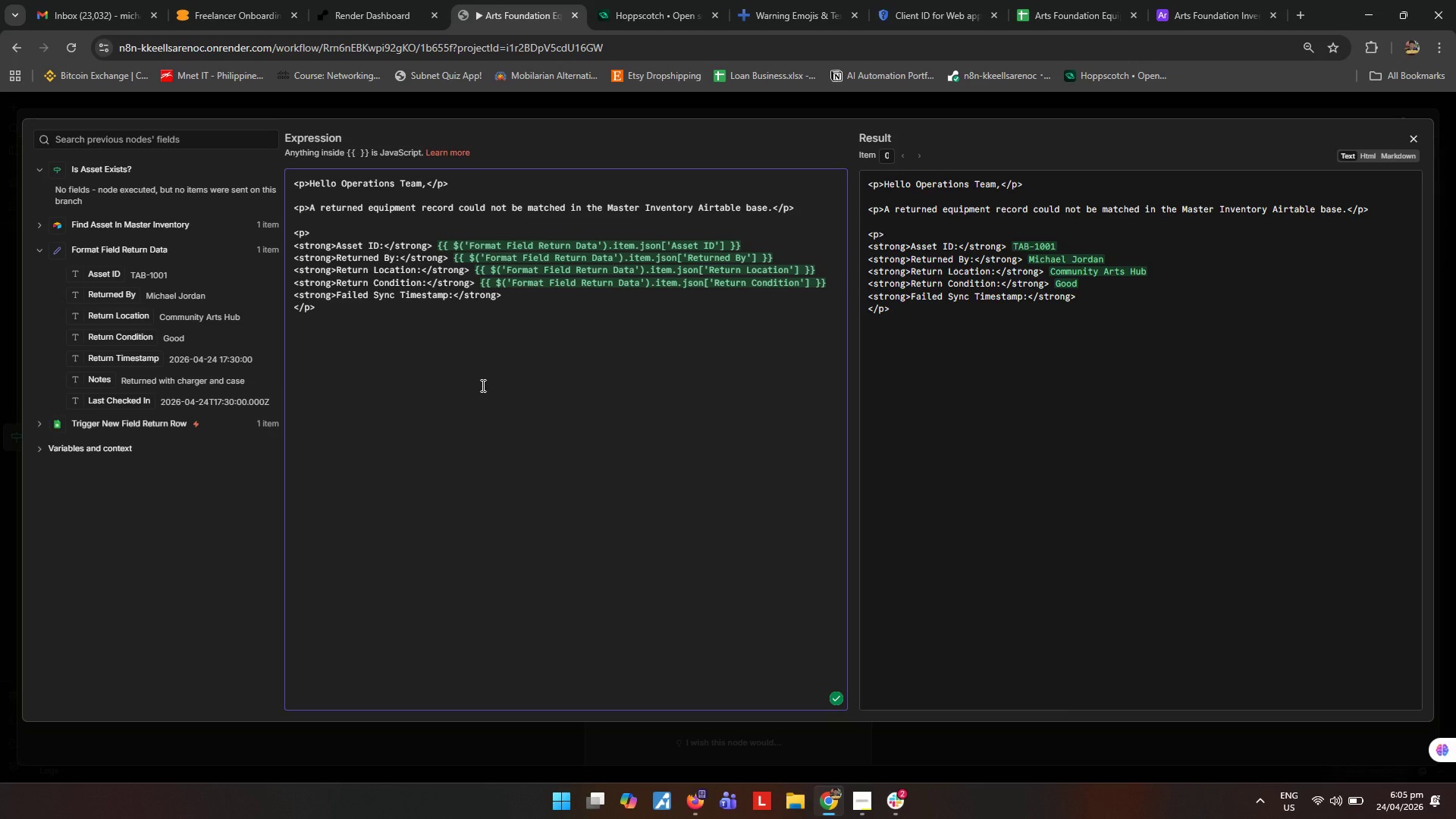 
wait(8.23)
 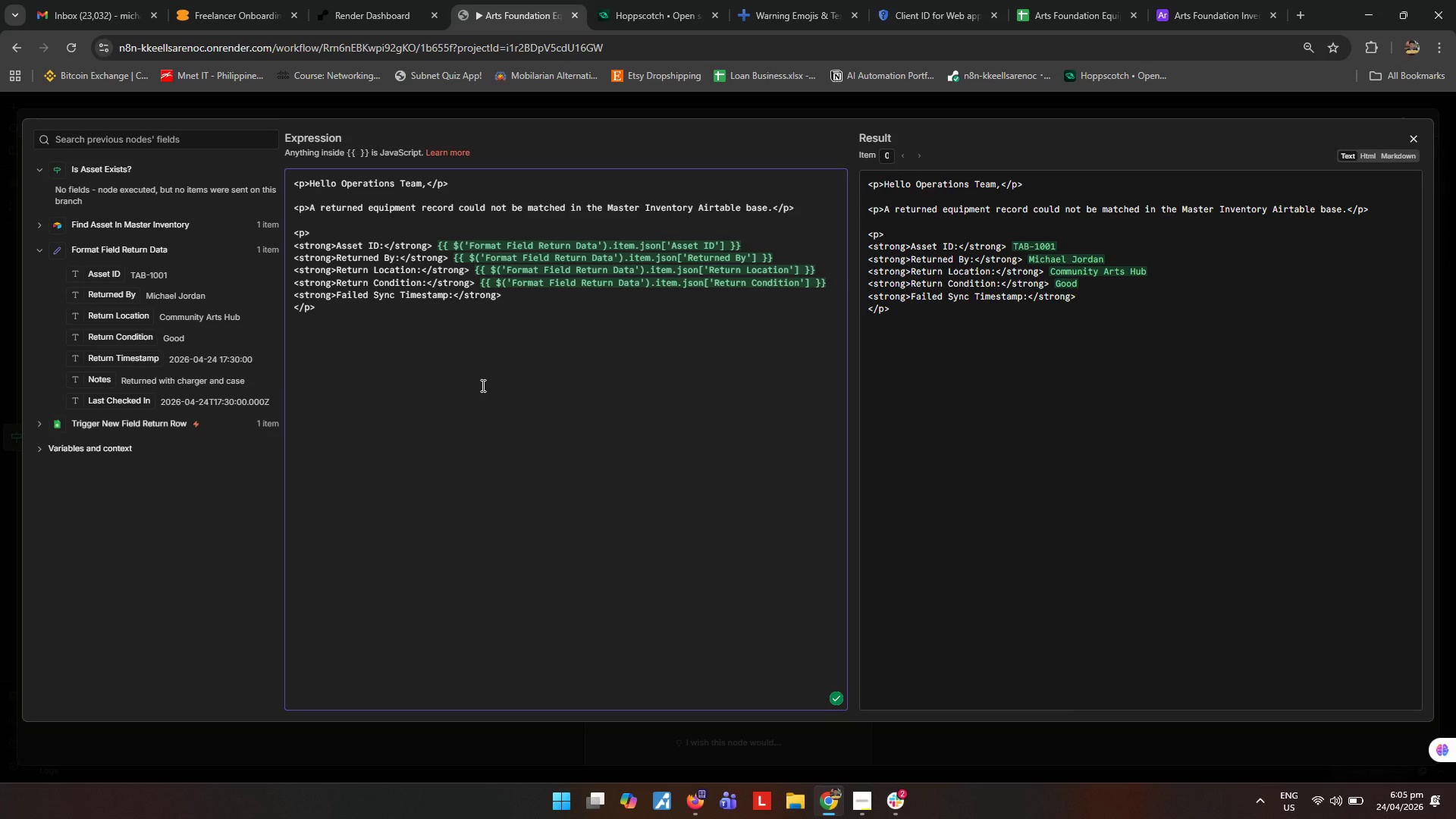 
left_click_drag(start_coordinate=[127, 400], to_coordinate=[540, 300])
 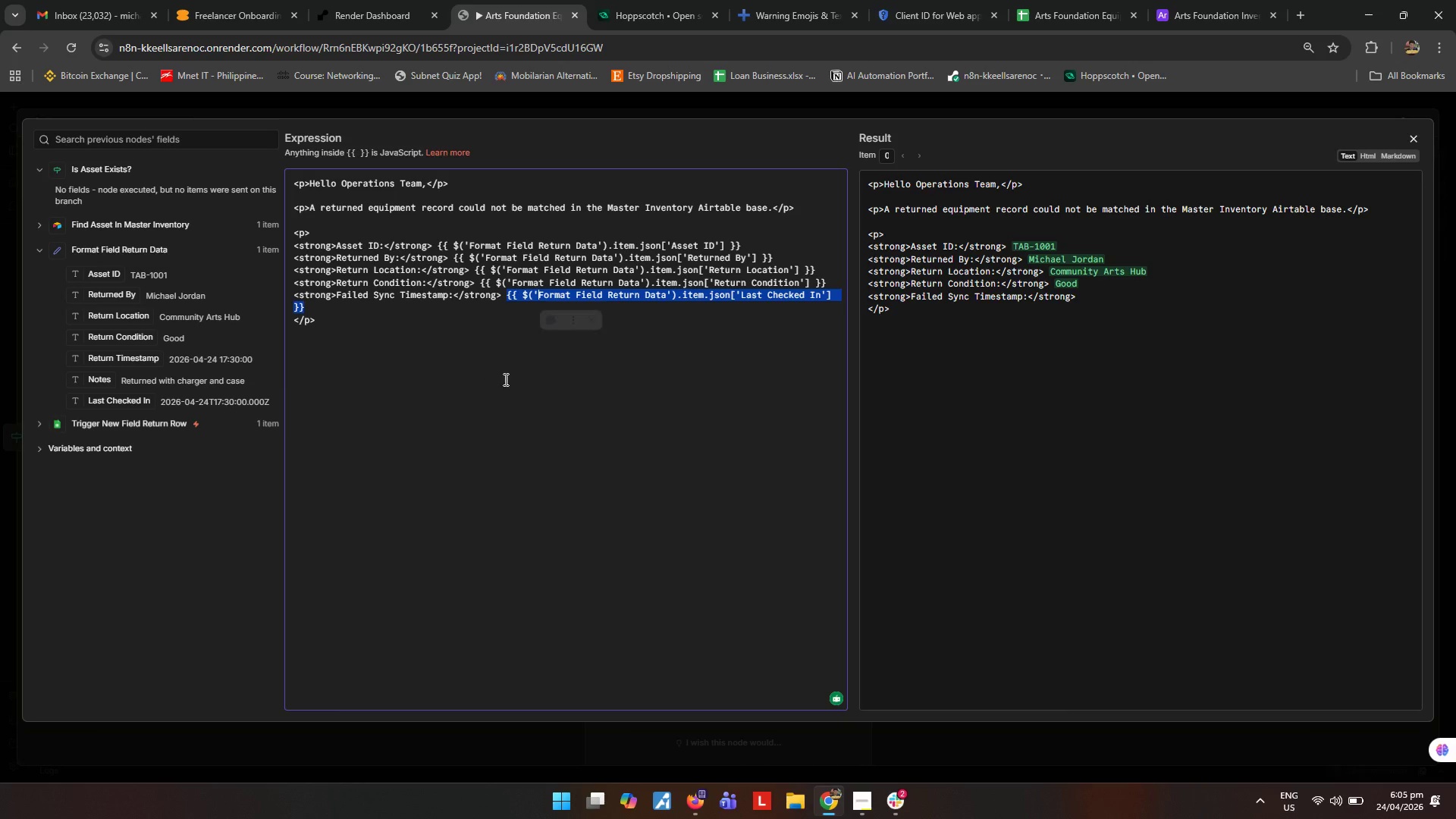 
left_click([507, 381])
 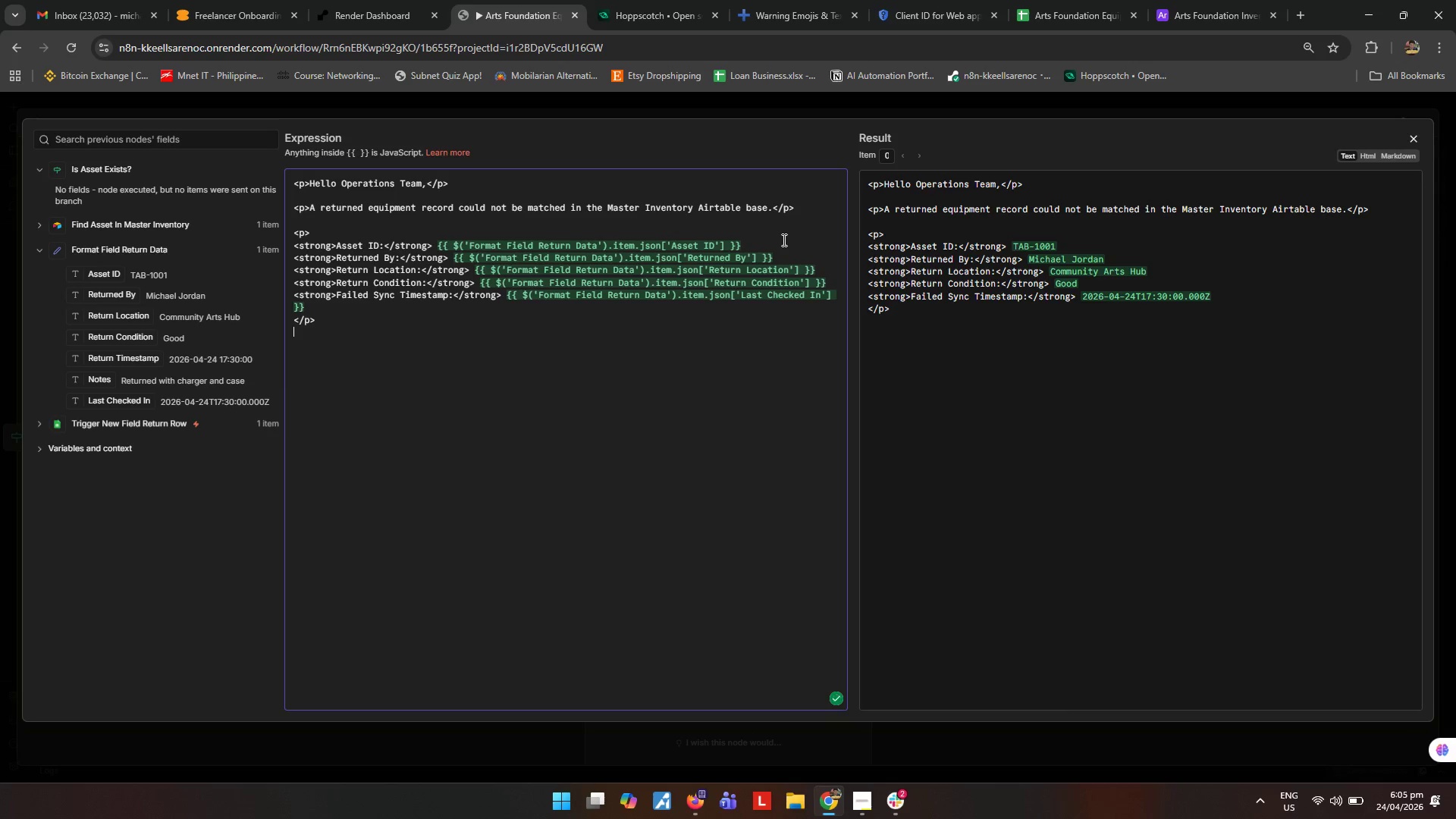 
left_click([766, 243])
 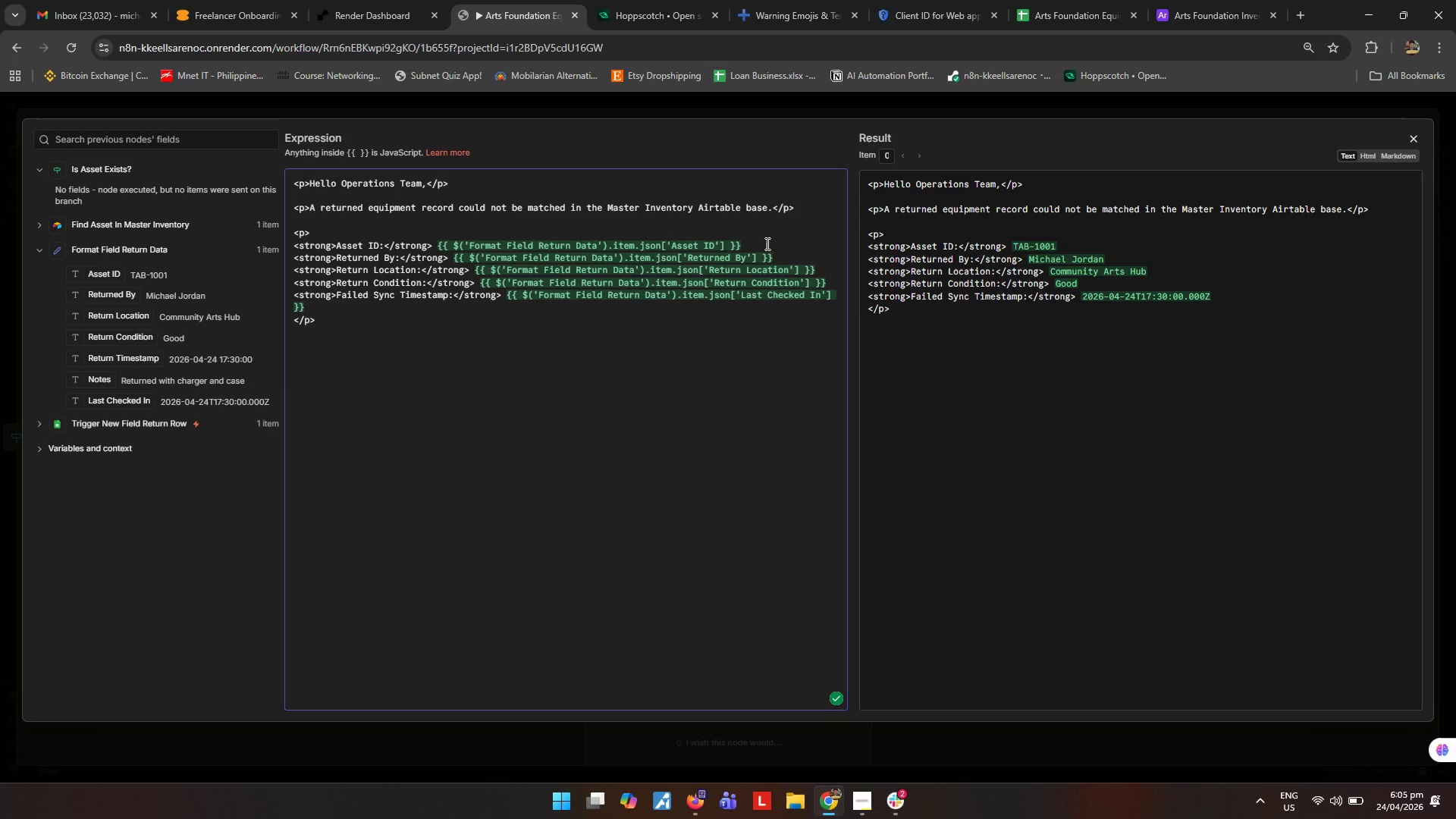 
type(<br>)
 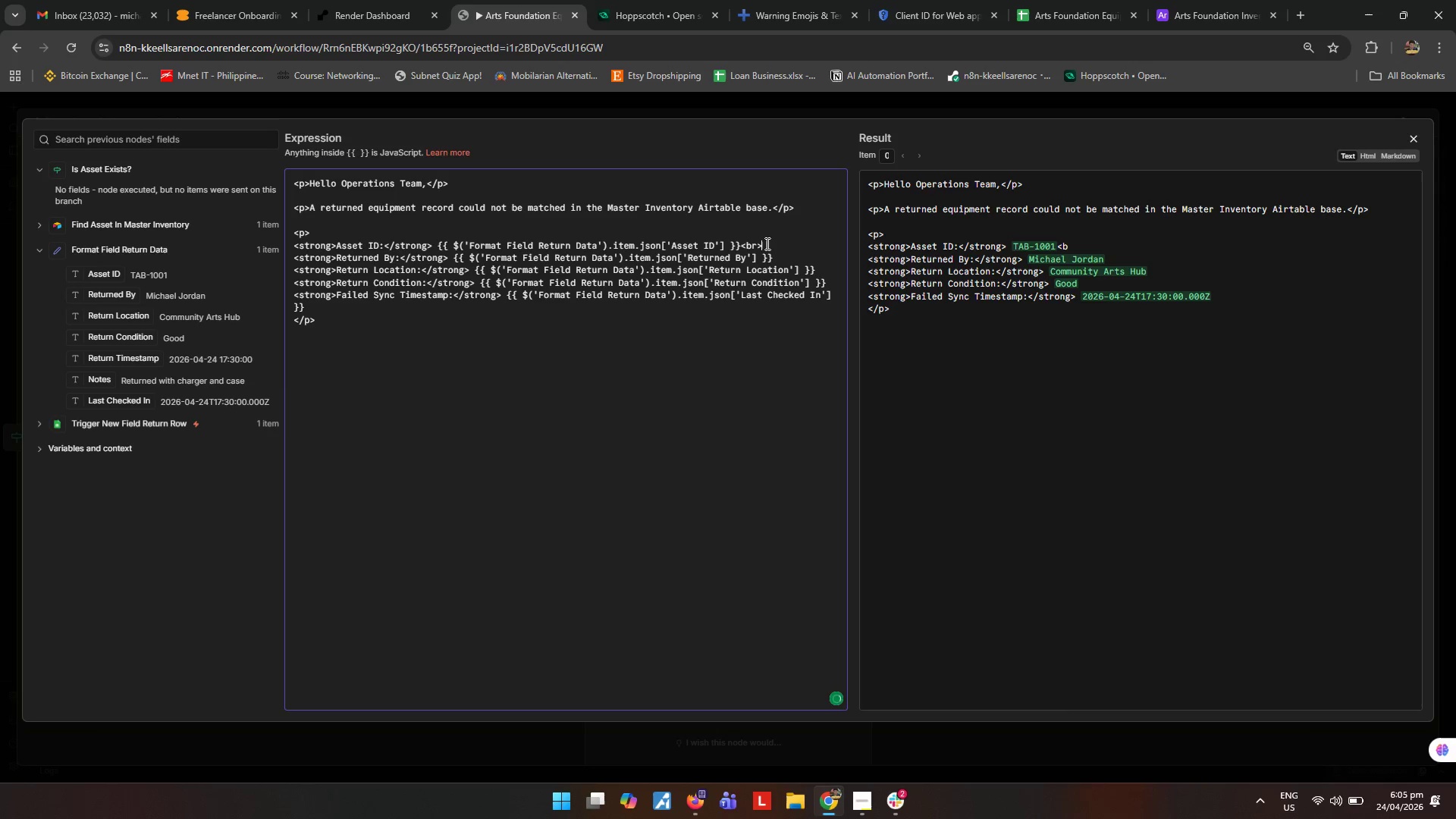 
key(Shift+ArrowLeft)
 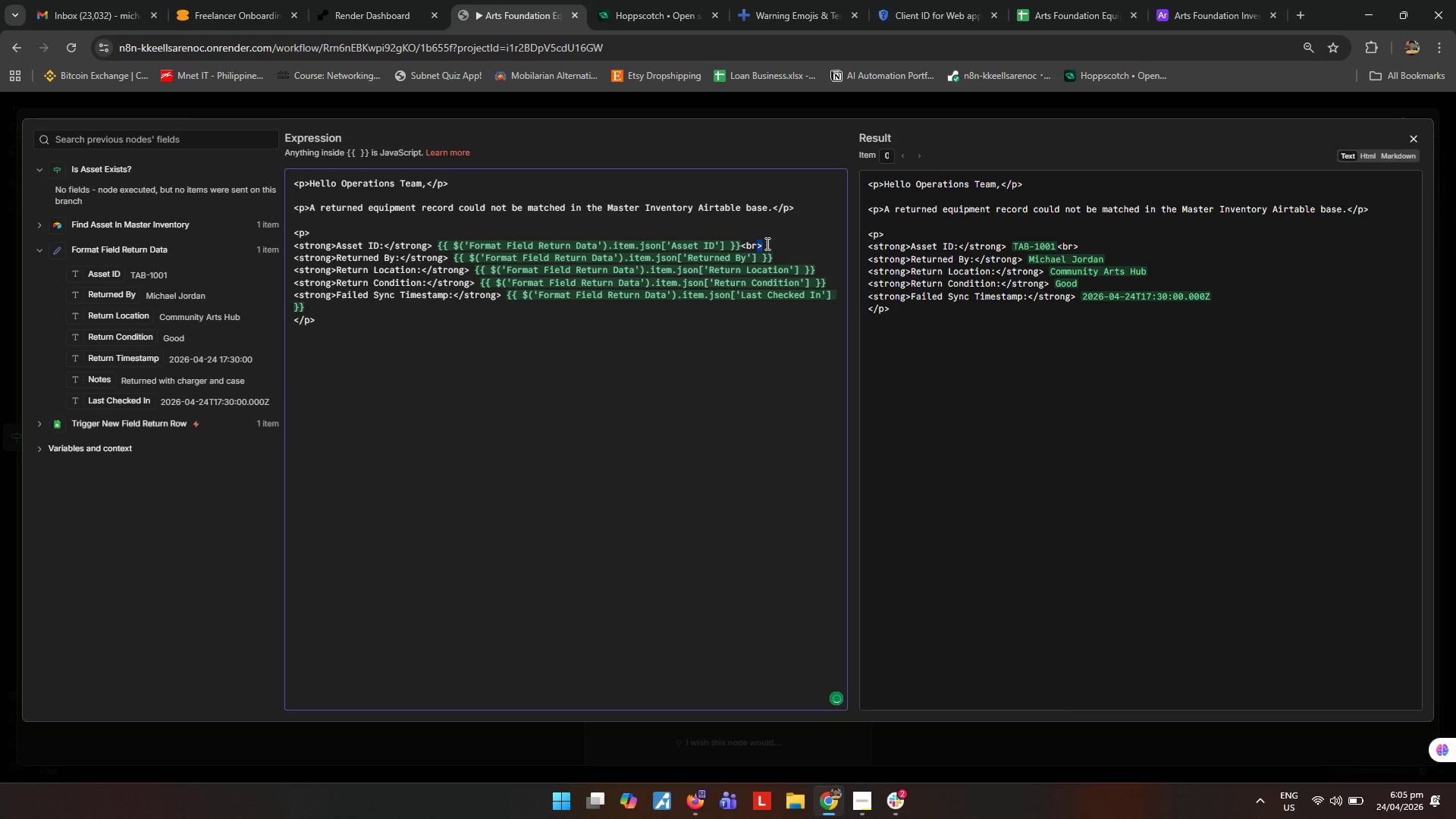 
key(Shift+ArrowLeft)
 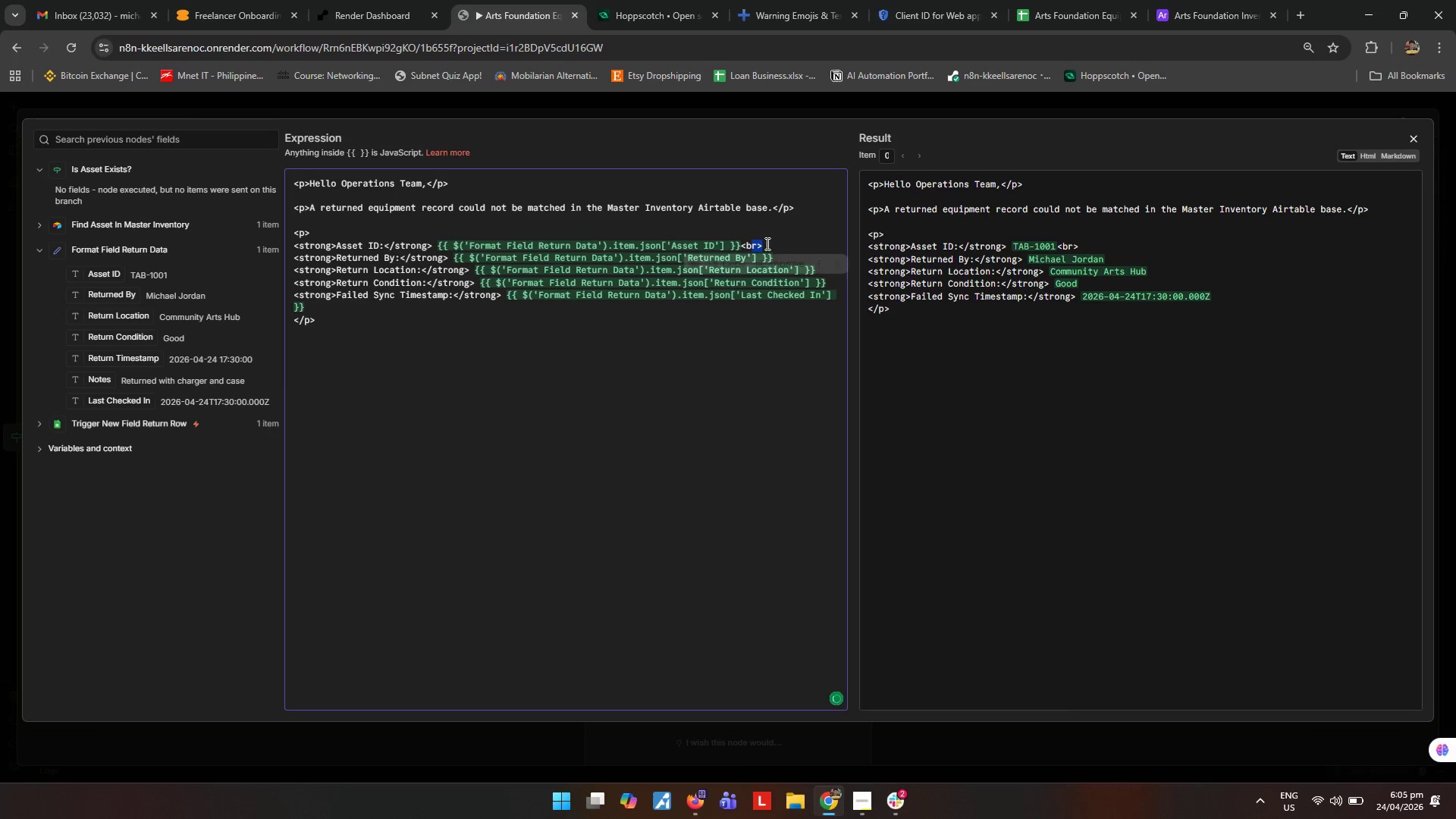 
key(Shift+ArrowLeft)
 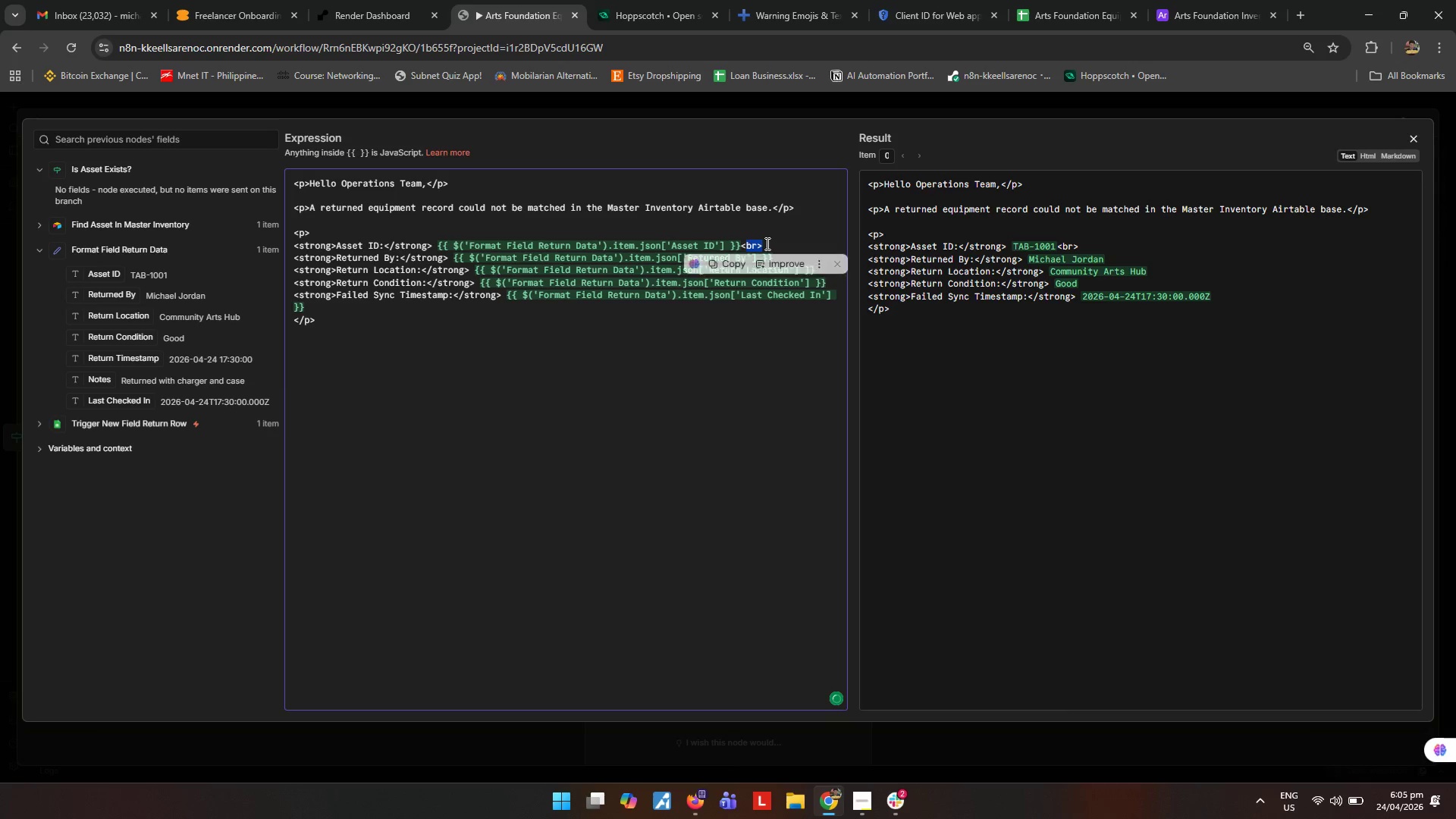 
key(Shift+ArrowLeft)
 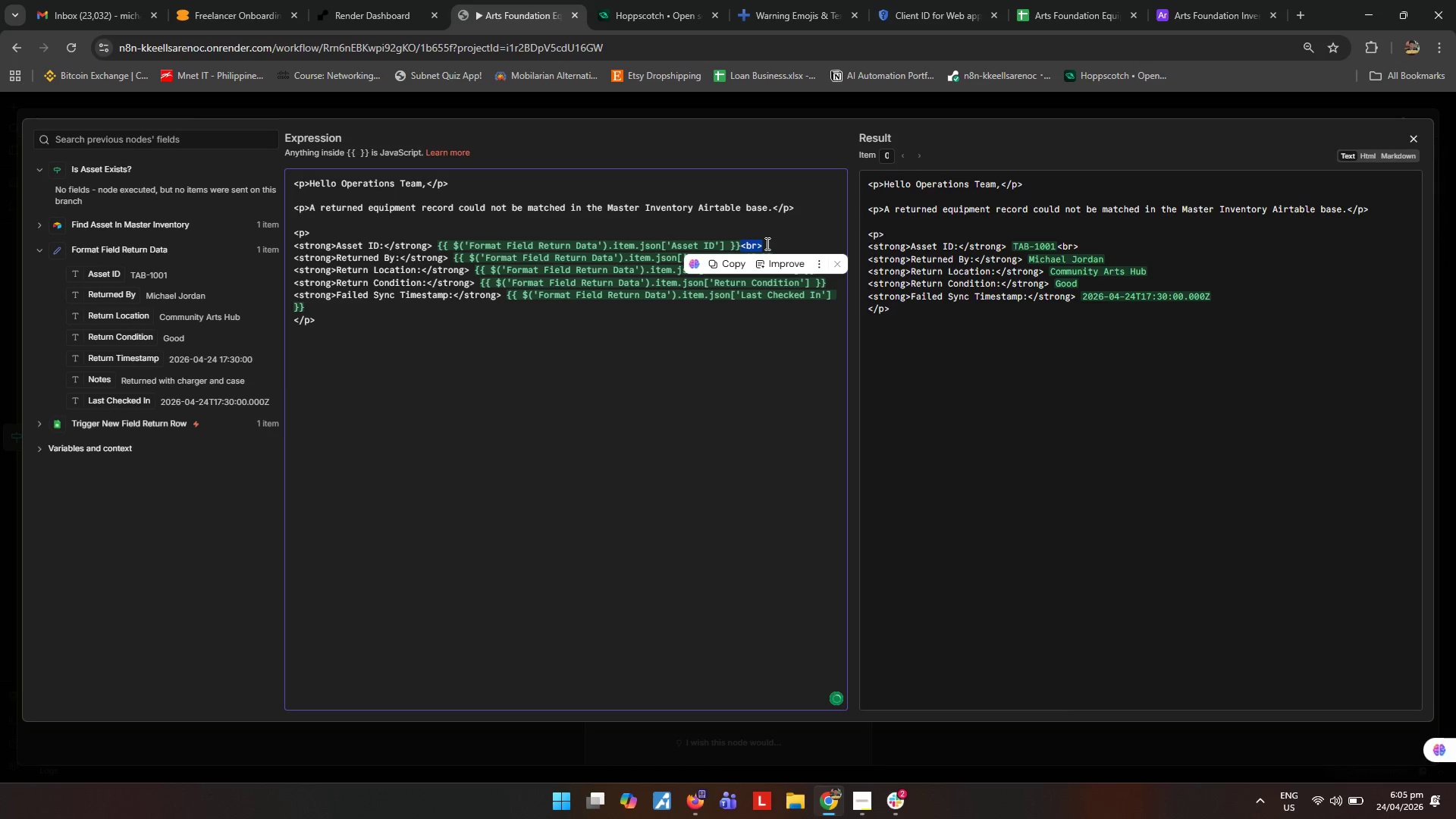 
key(Control+ControlLeft)
 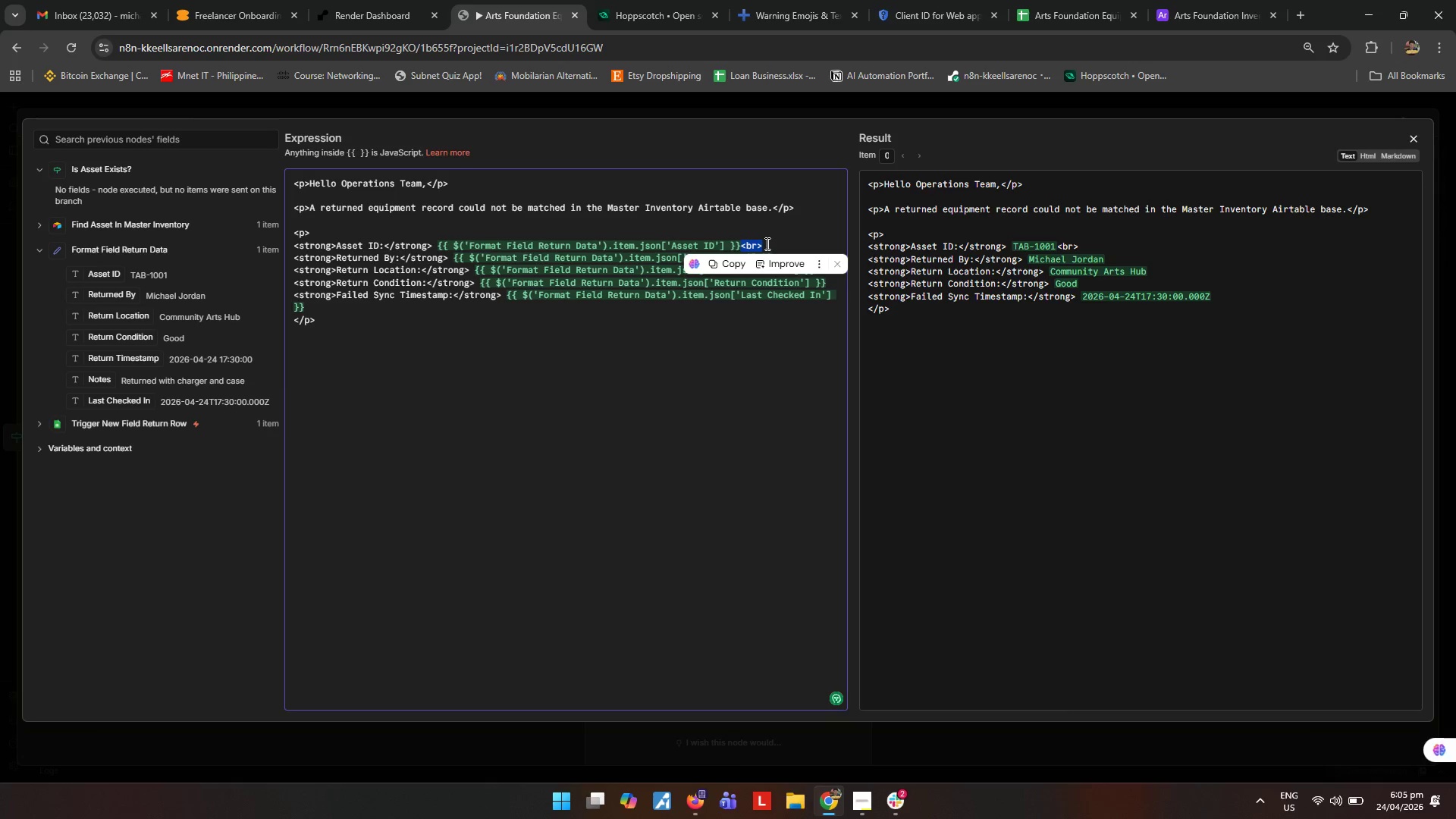 
key(Control+C)
 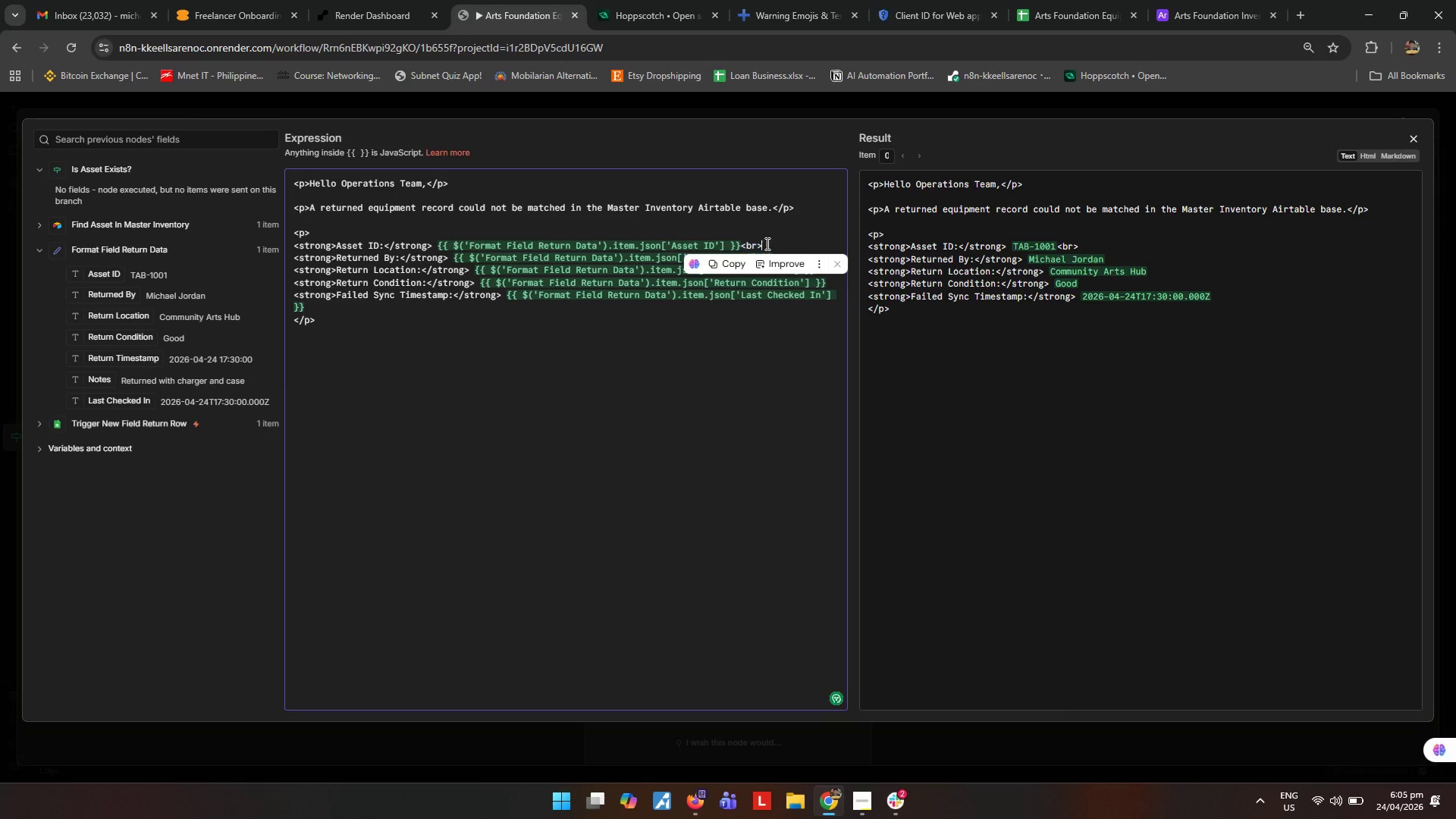 
key(ArrowDown)
 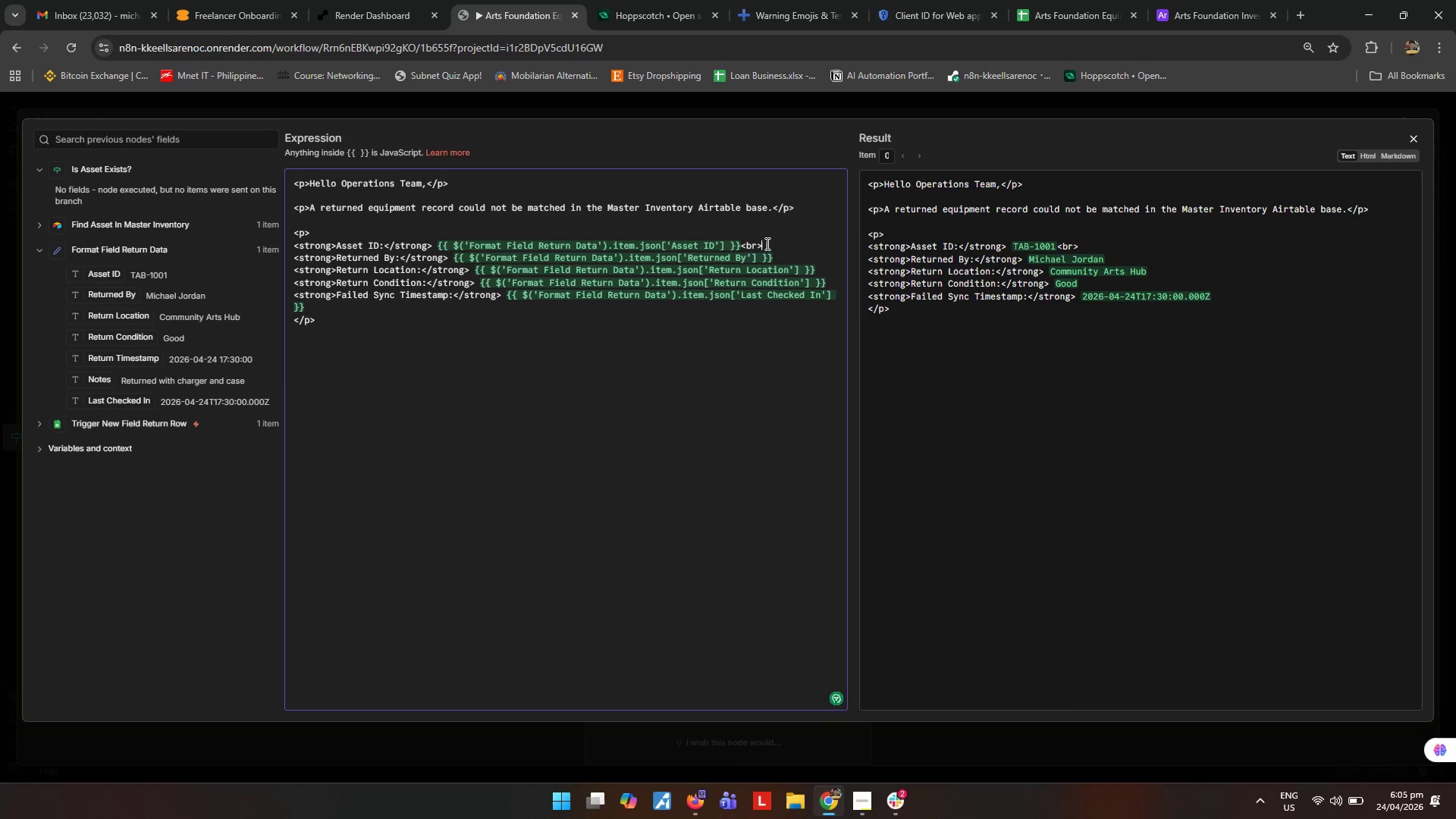 
hold_key(key=ArrowRight, duration=0.41)
 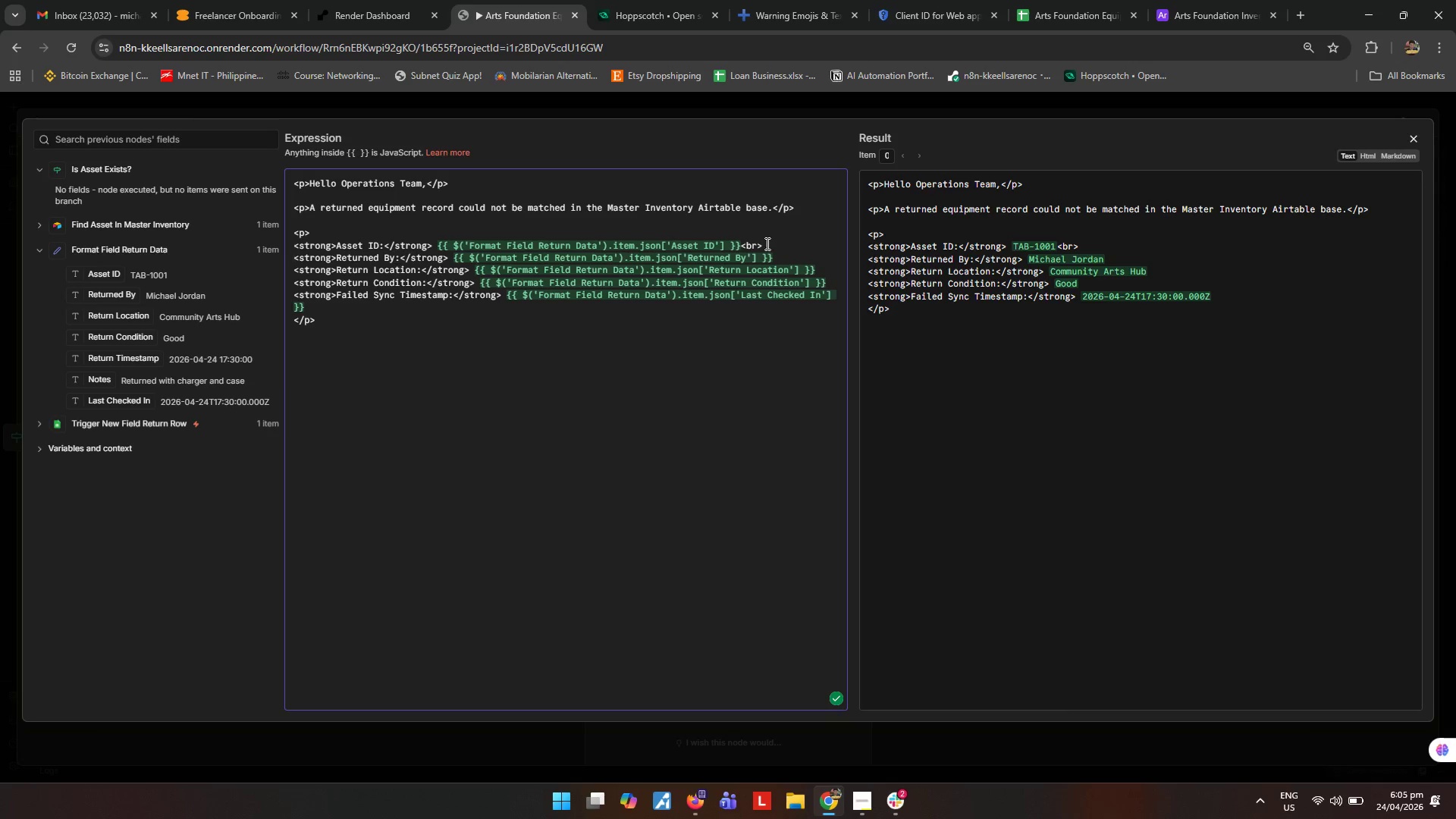 
key(ArrowDown)
 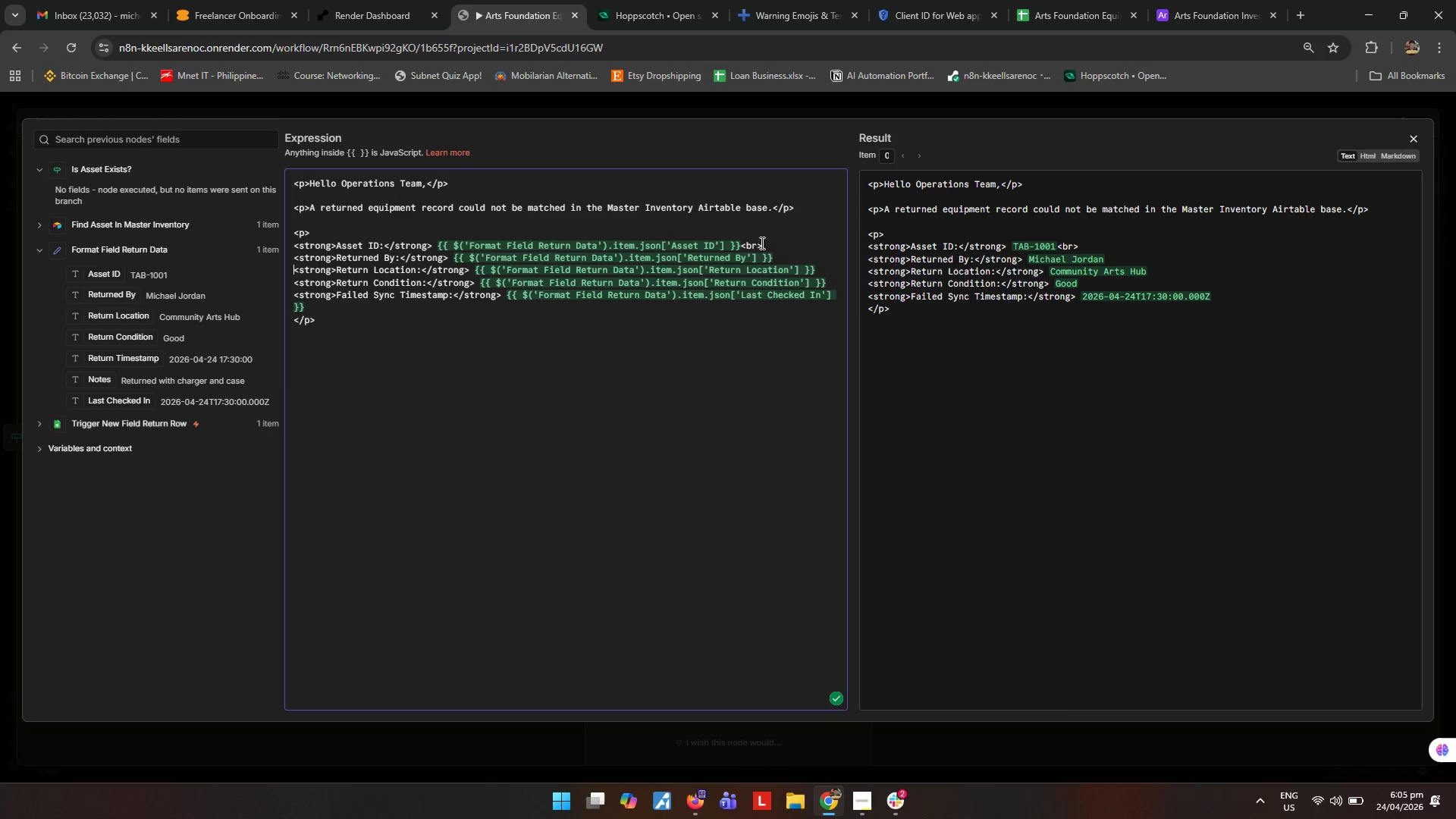 
left_click([792, 256])
 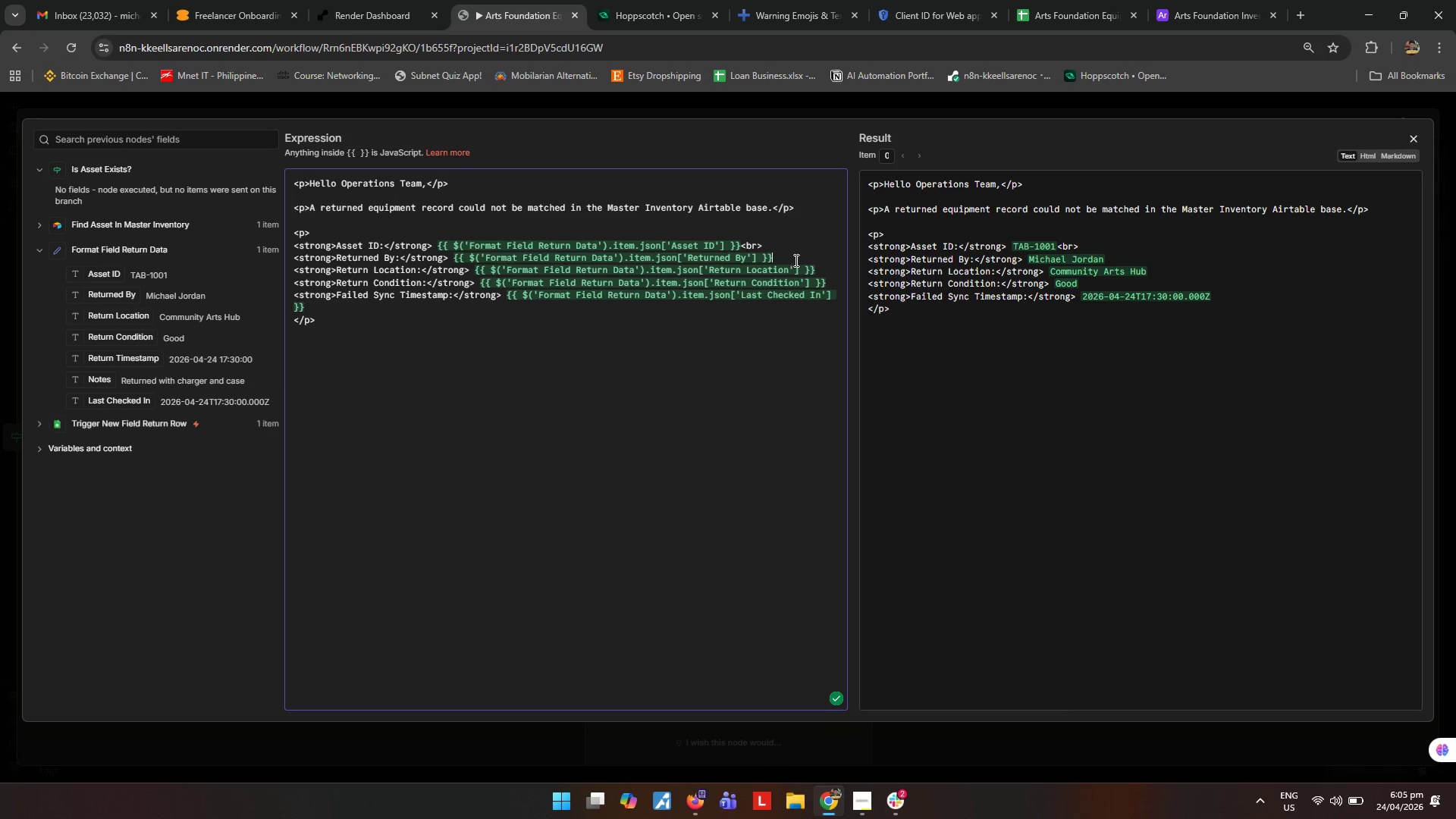 
key(Control+ControlLeft)
 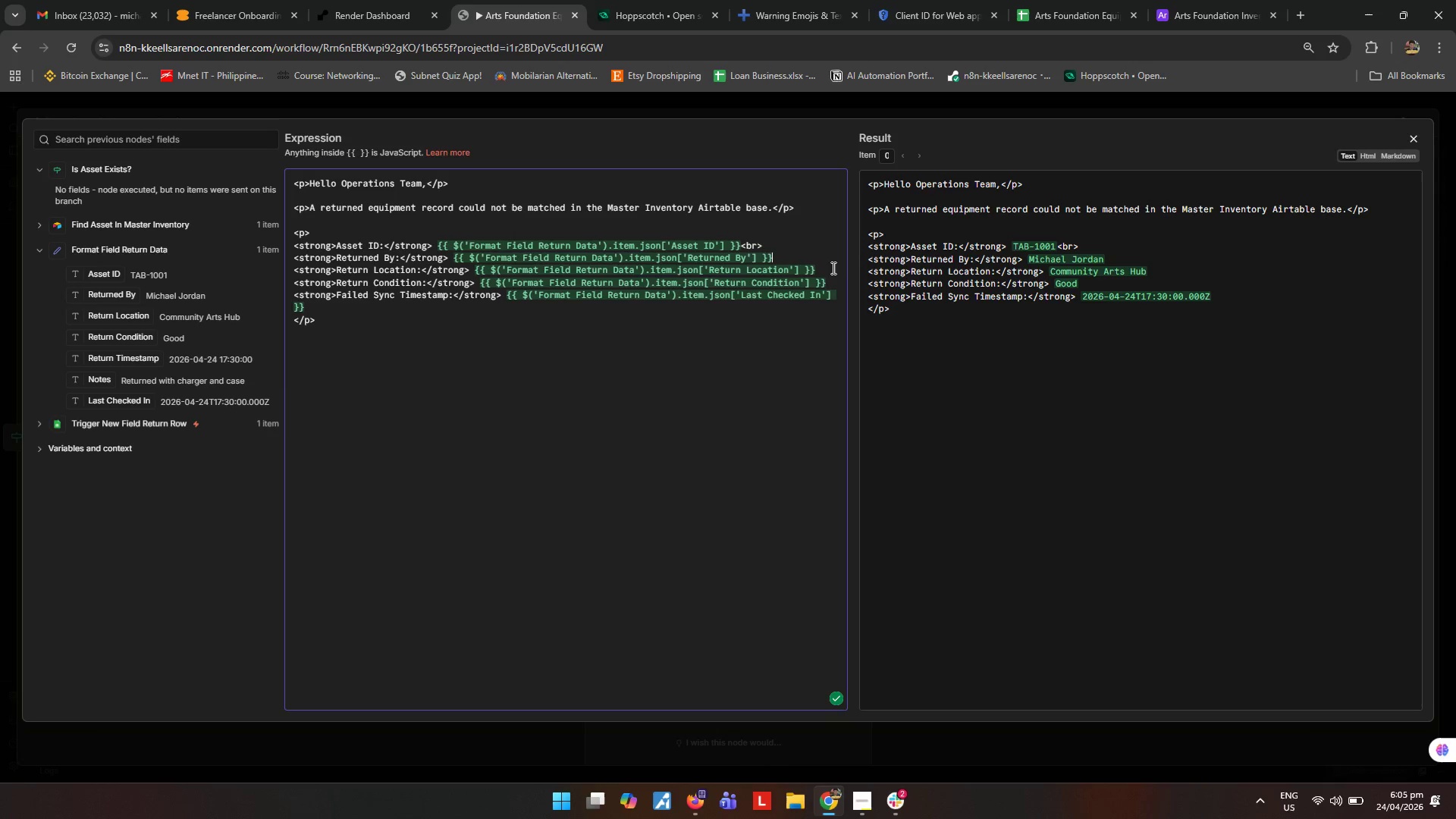 
key(Control+V)
 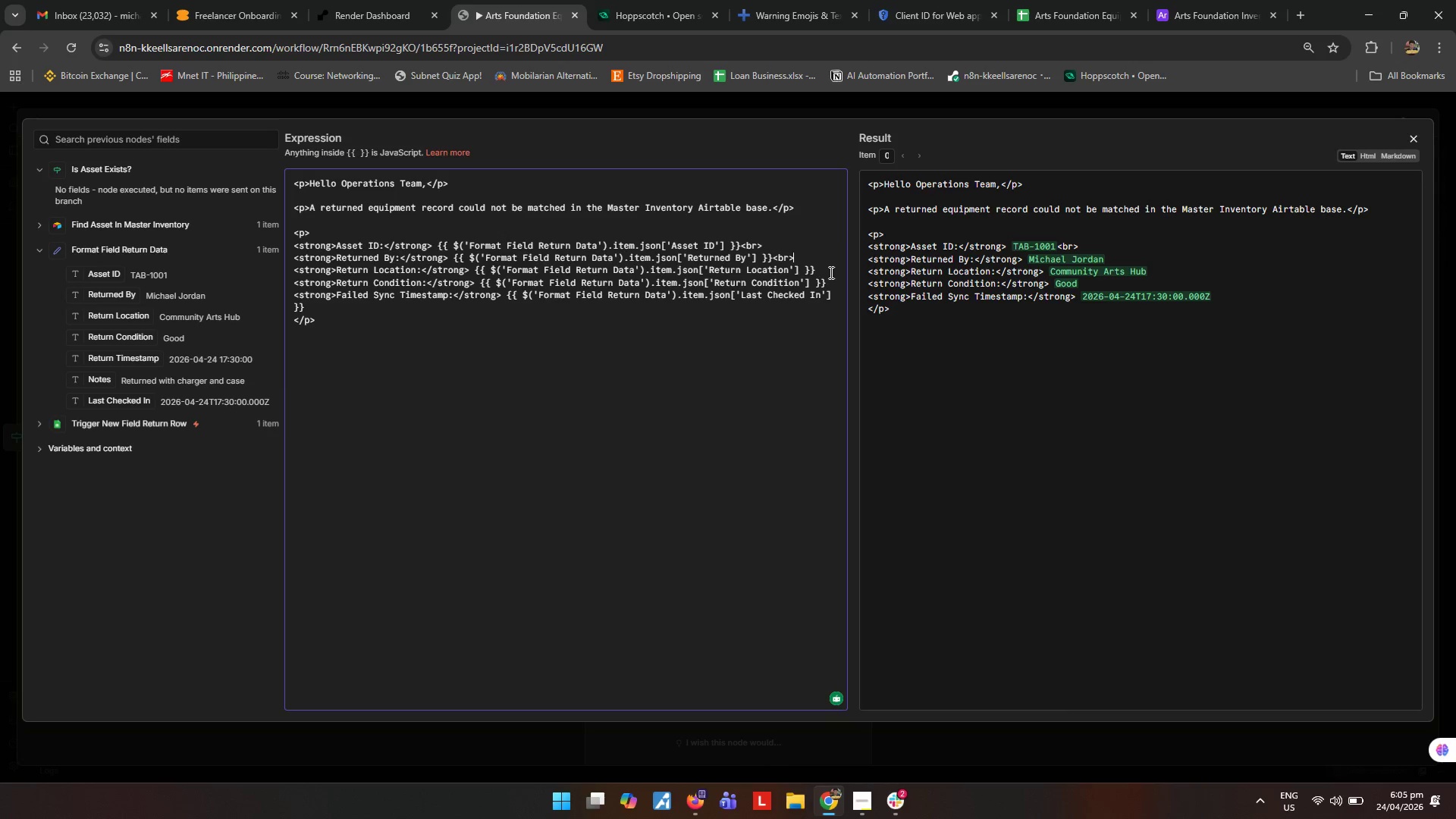 
left_click([830, 272])
 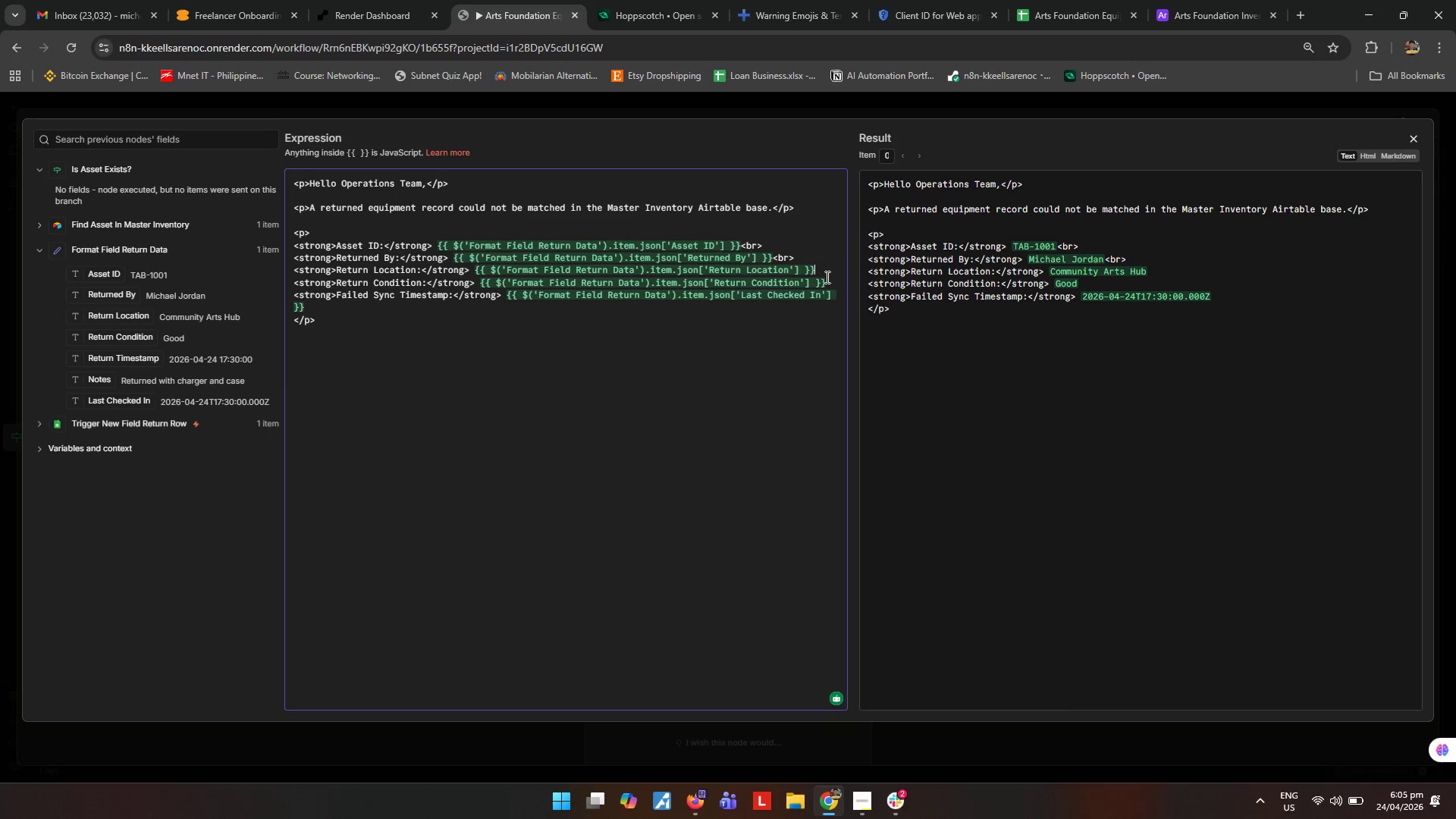 
key(Control+ControlLeft)
 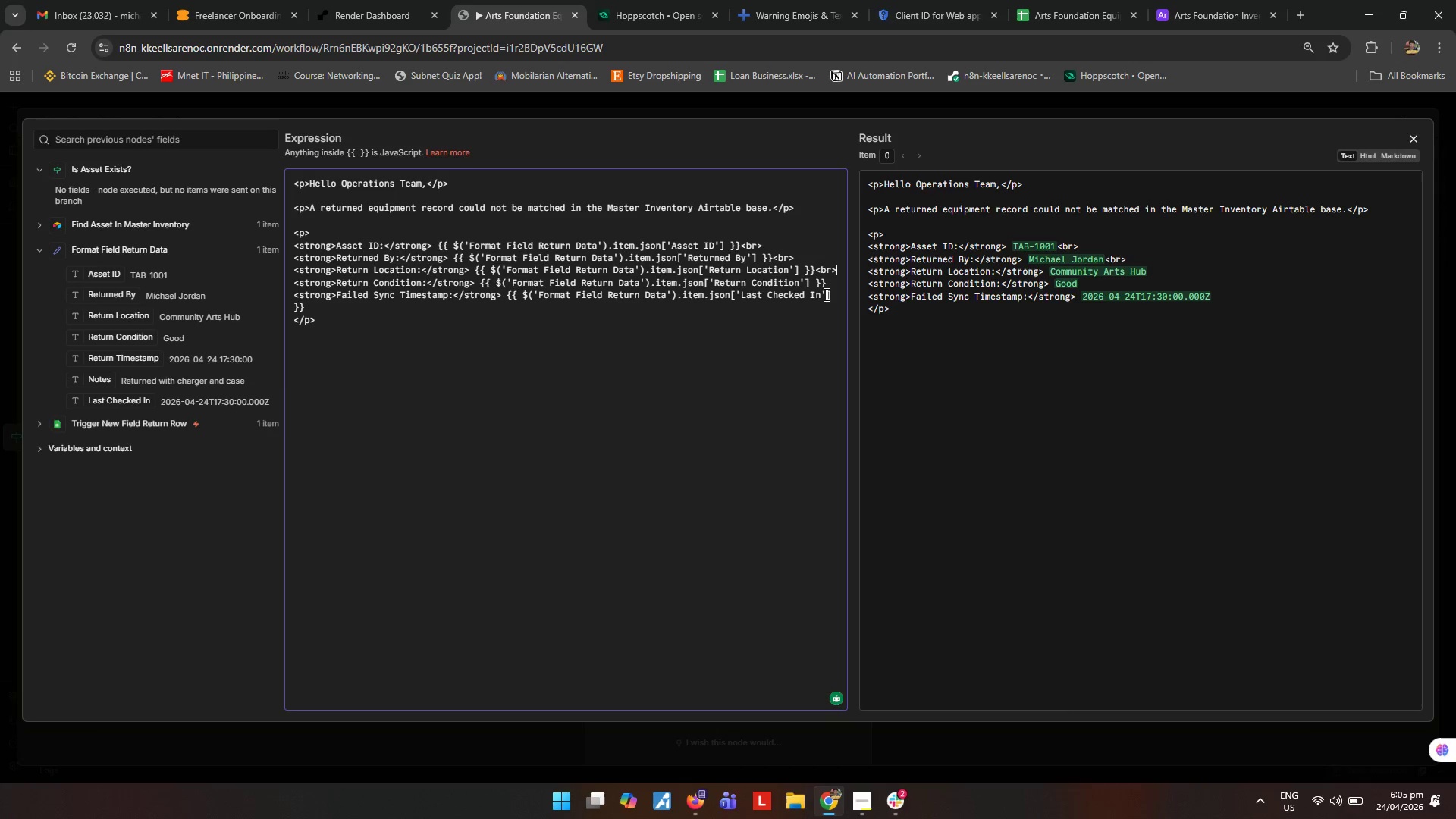 
key(Control+V)
 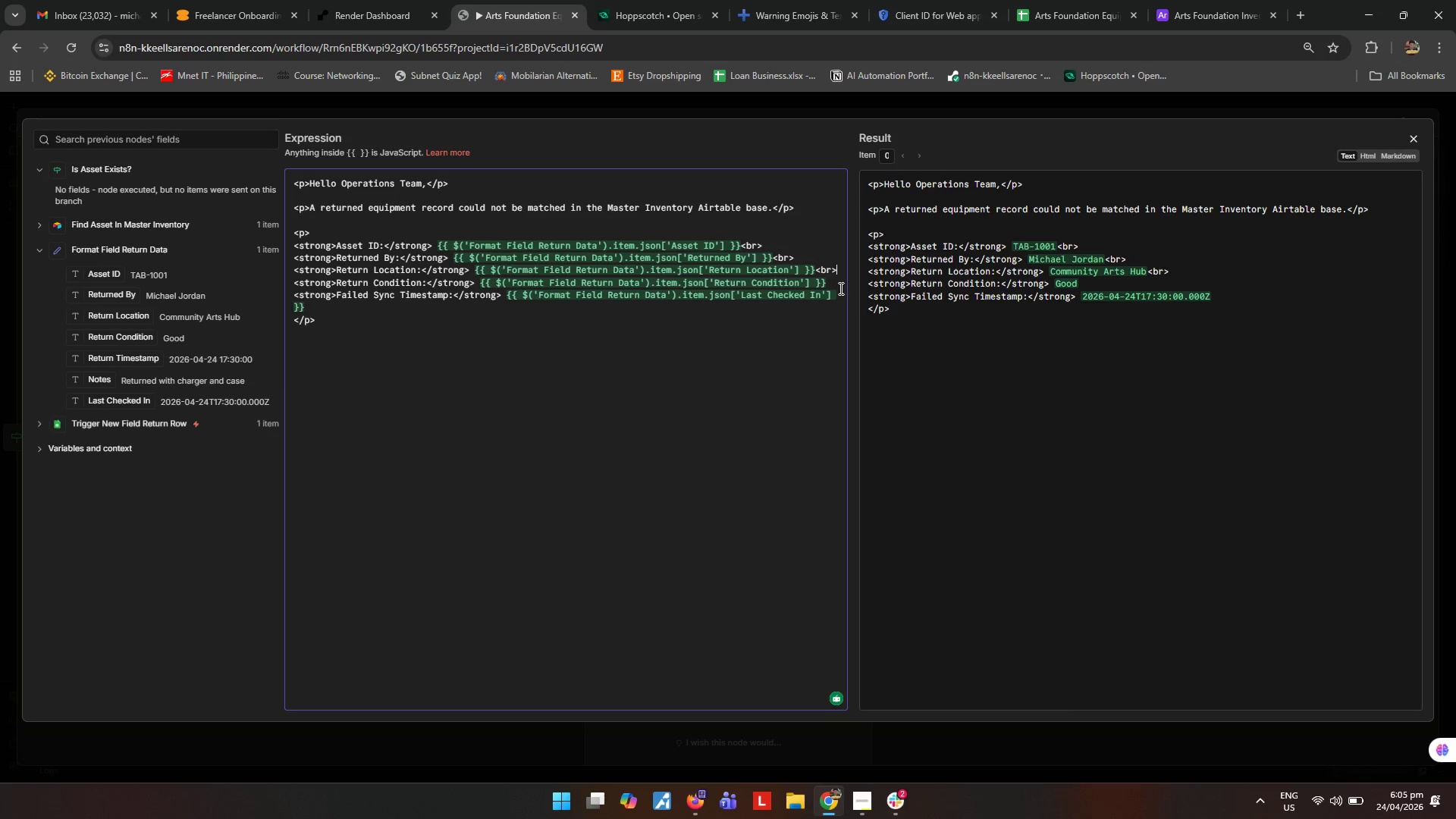 
left_click([839, 288])
 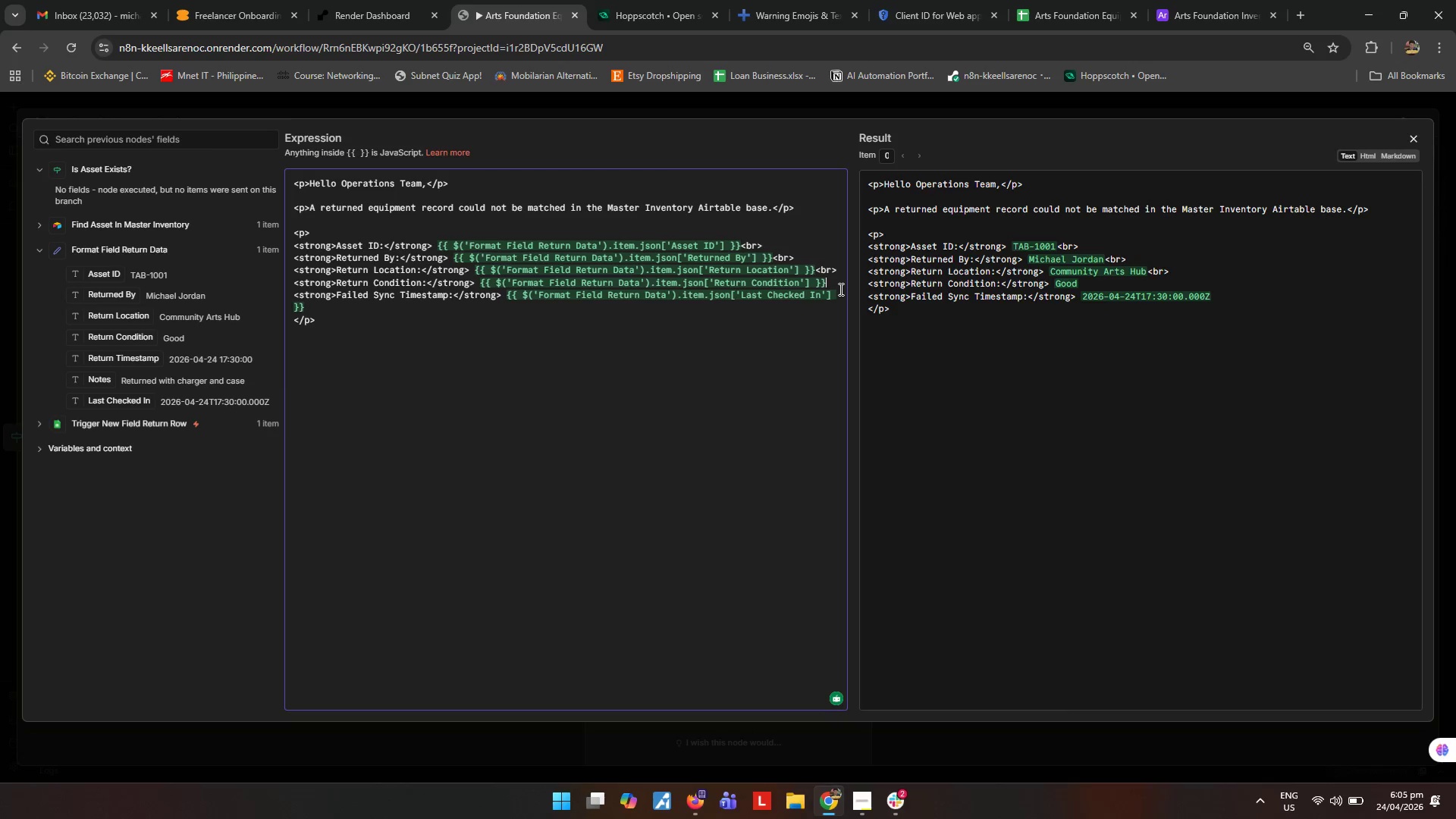 
key(Control+ControlLeft)
 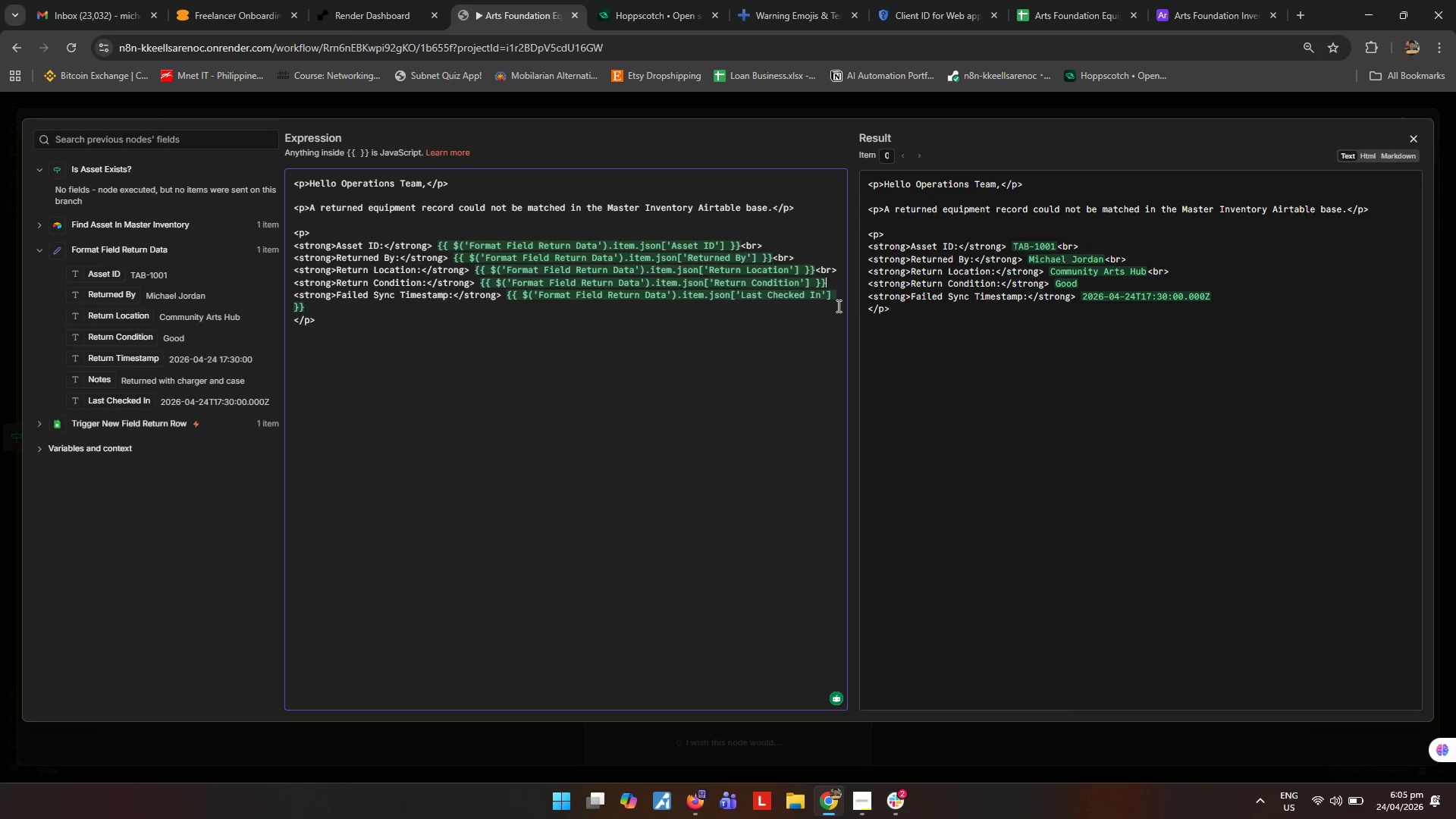 
key(Control+V)
 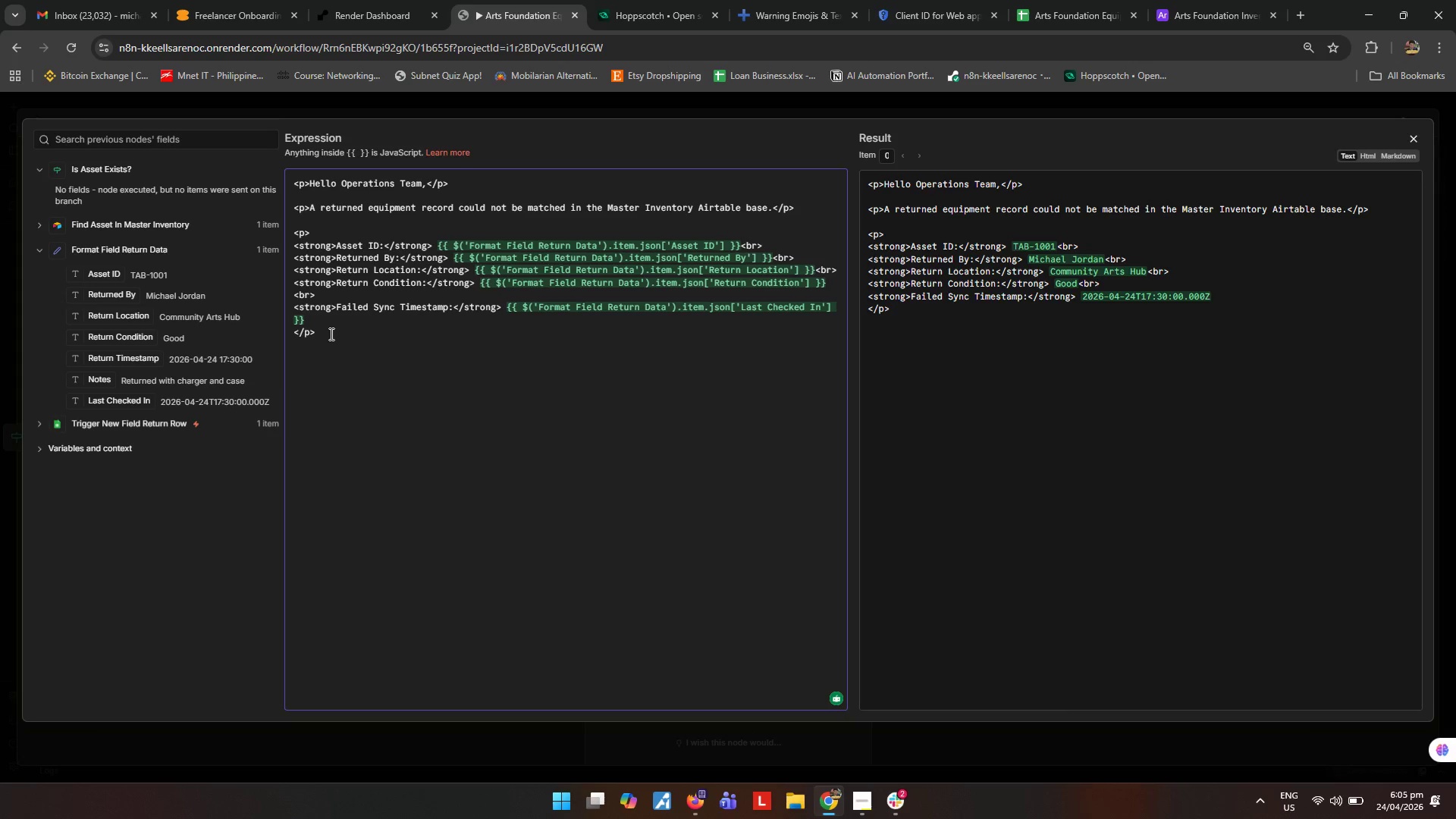 
key(Control+ControlLeft)
 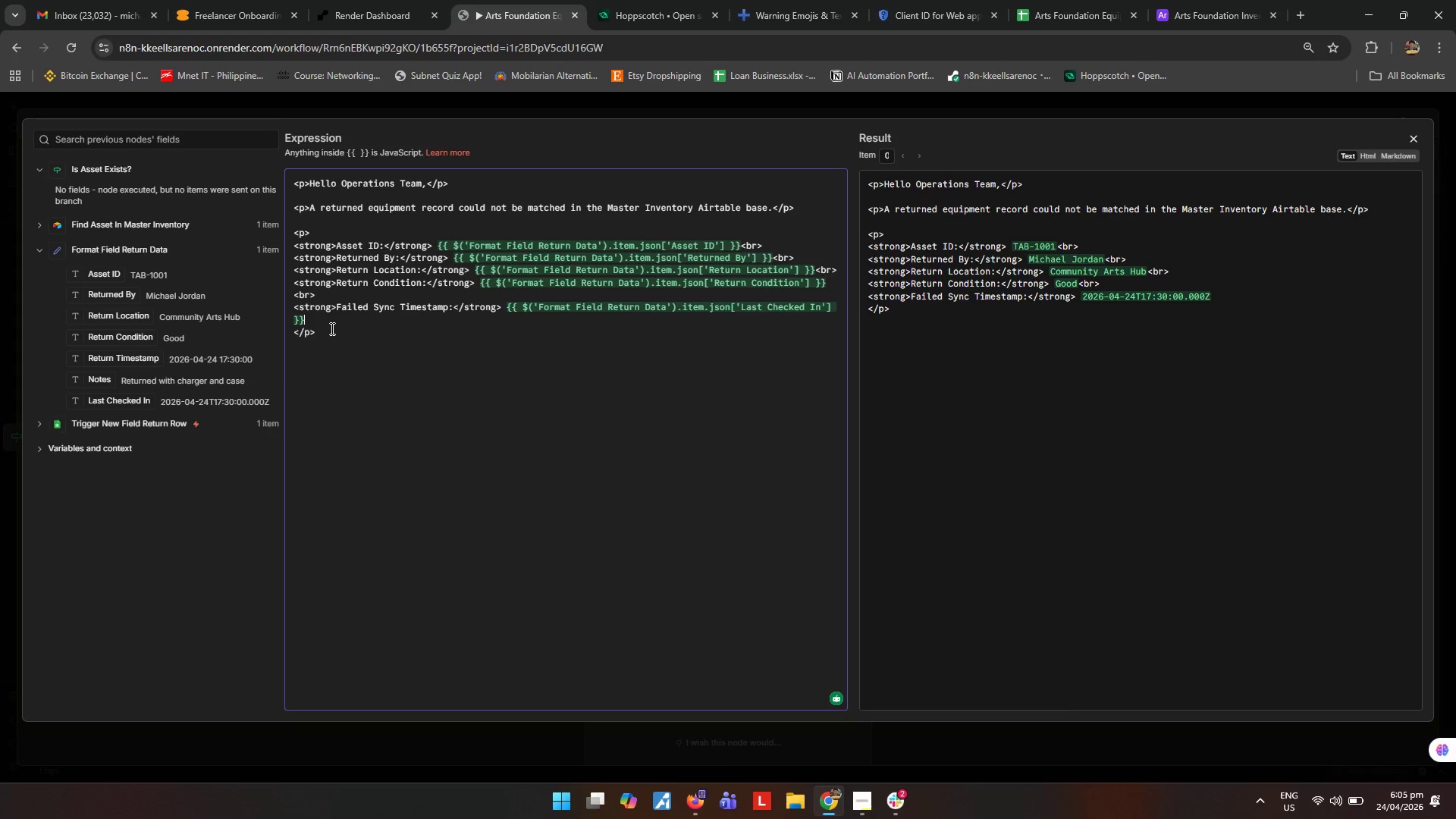 
key(Control+V)
 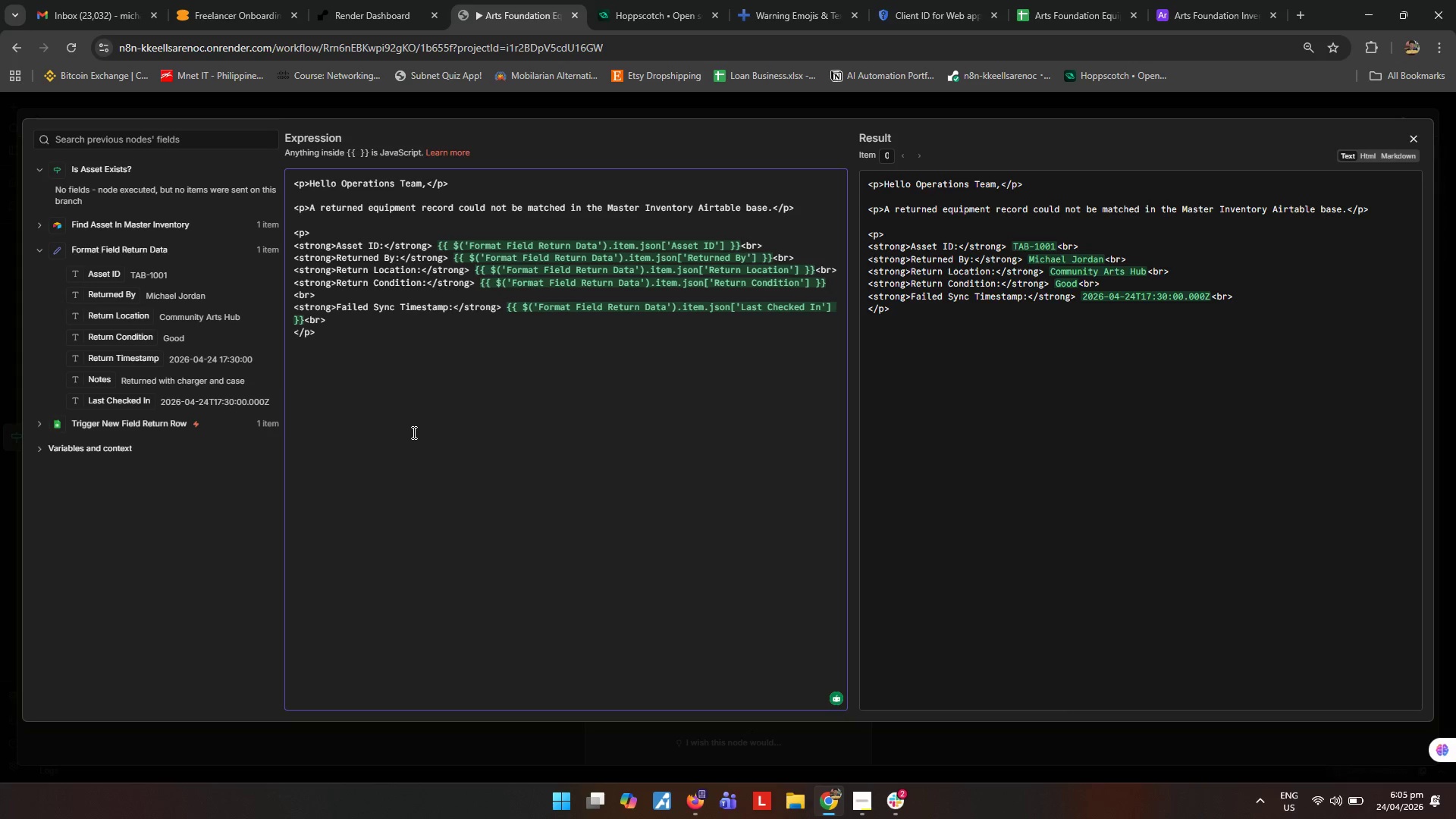 
left_click([346, 329])
 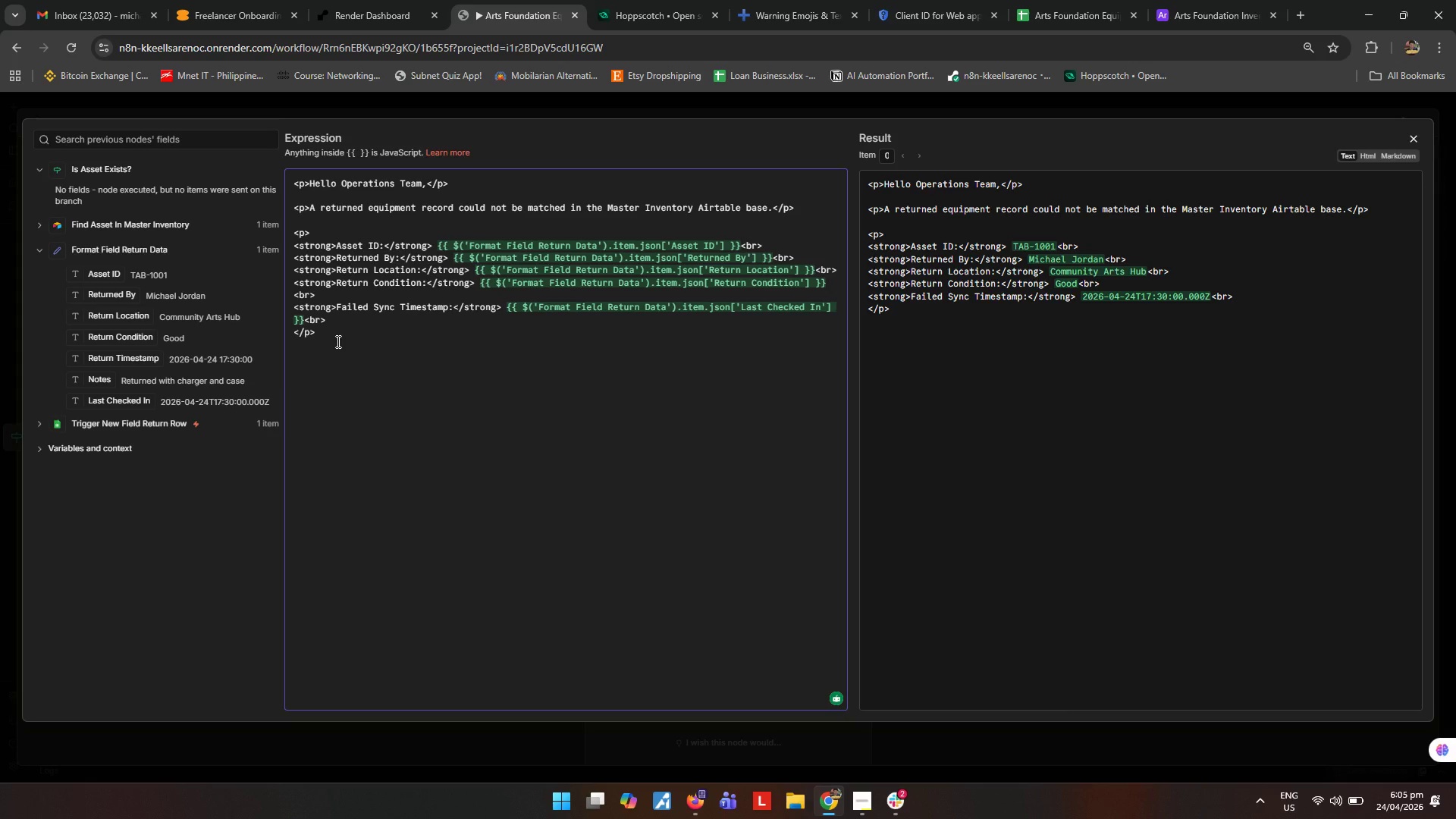 
key(ArrowDown)
 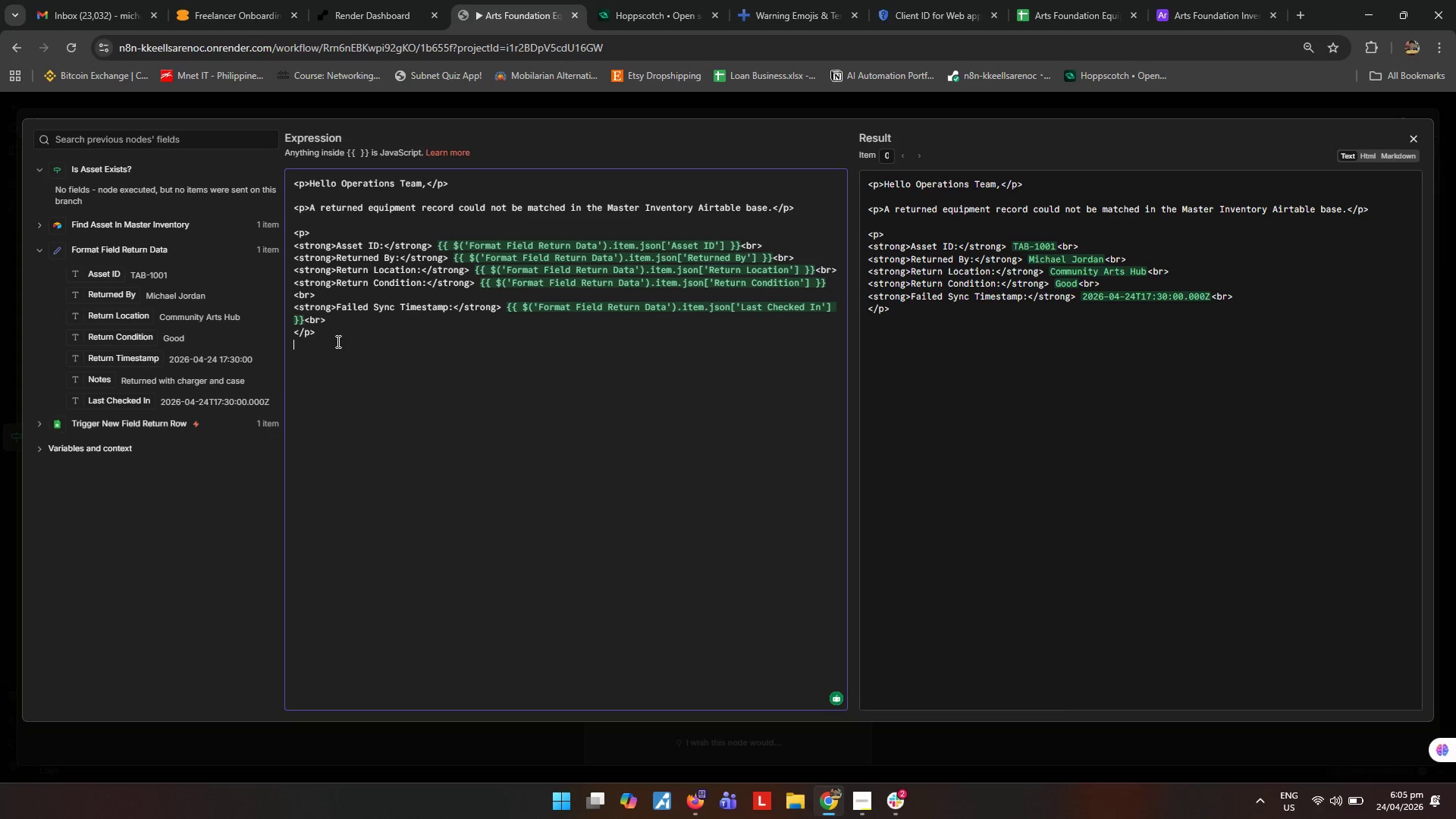 
key(ArrowDown)
 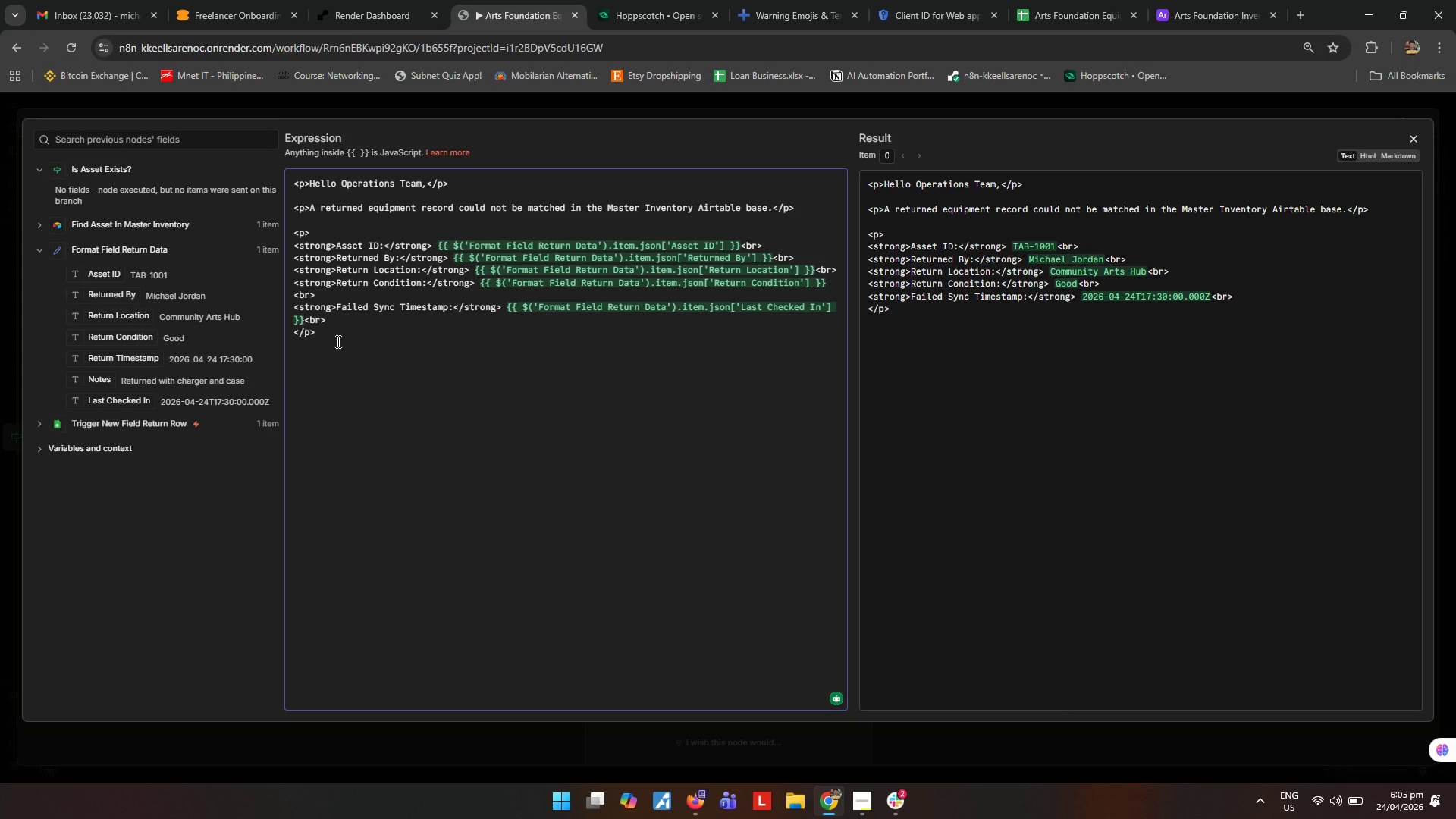 
key(Enter)
 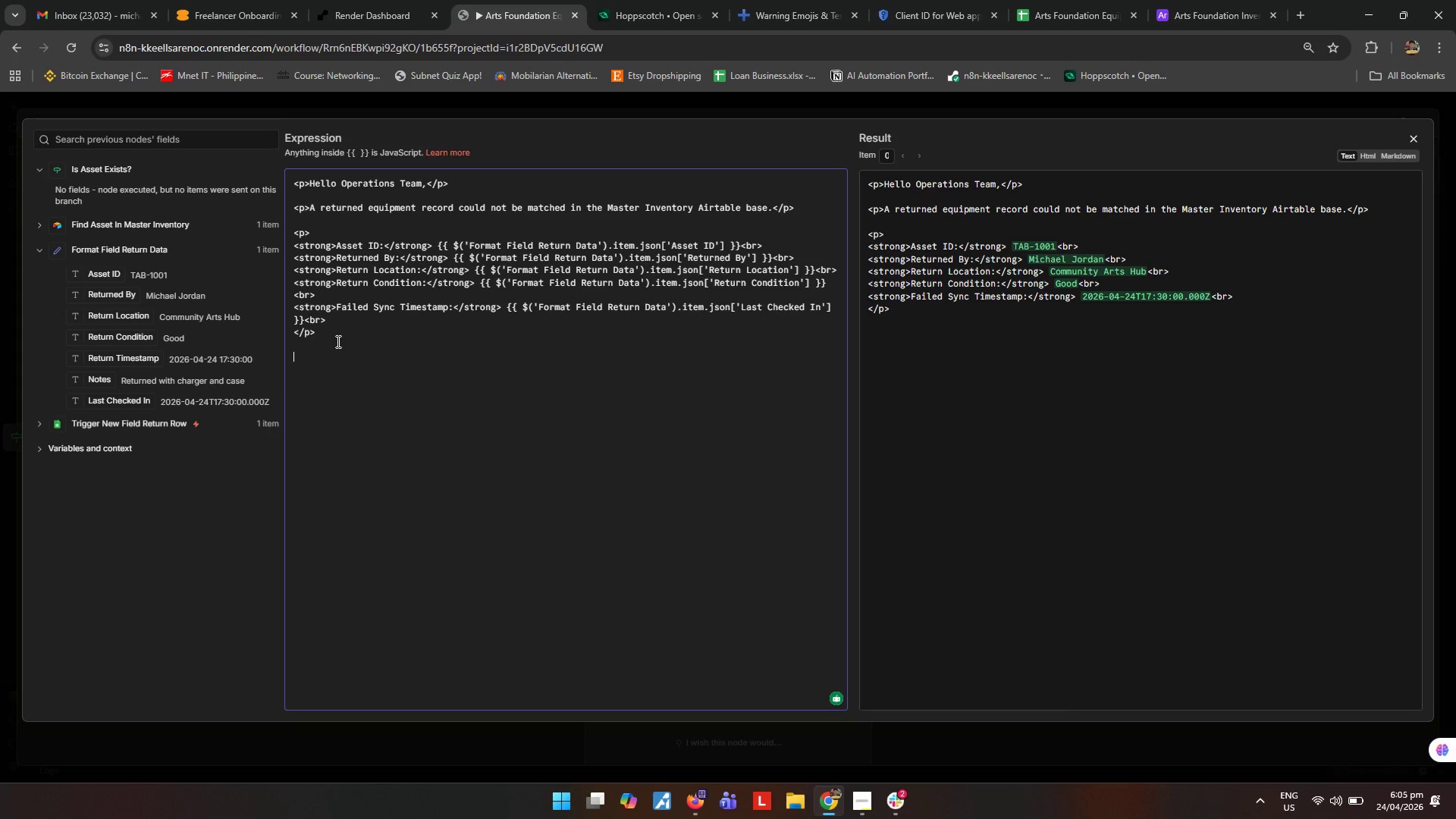 
type(<p>Please review the Field Return Log and confirm whether tihs asset should be added to the Master Inventory)
 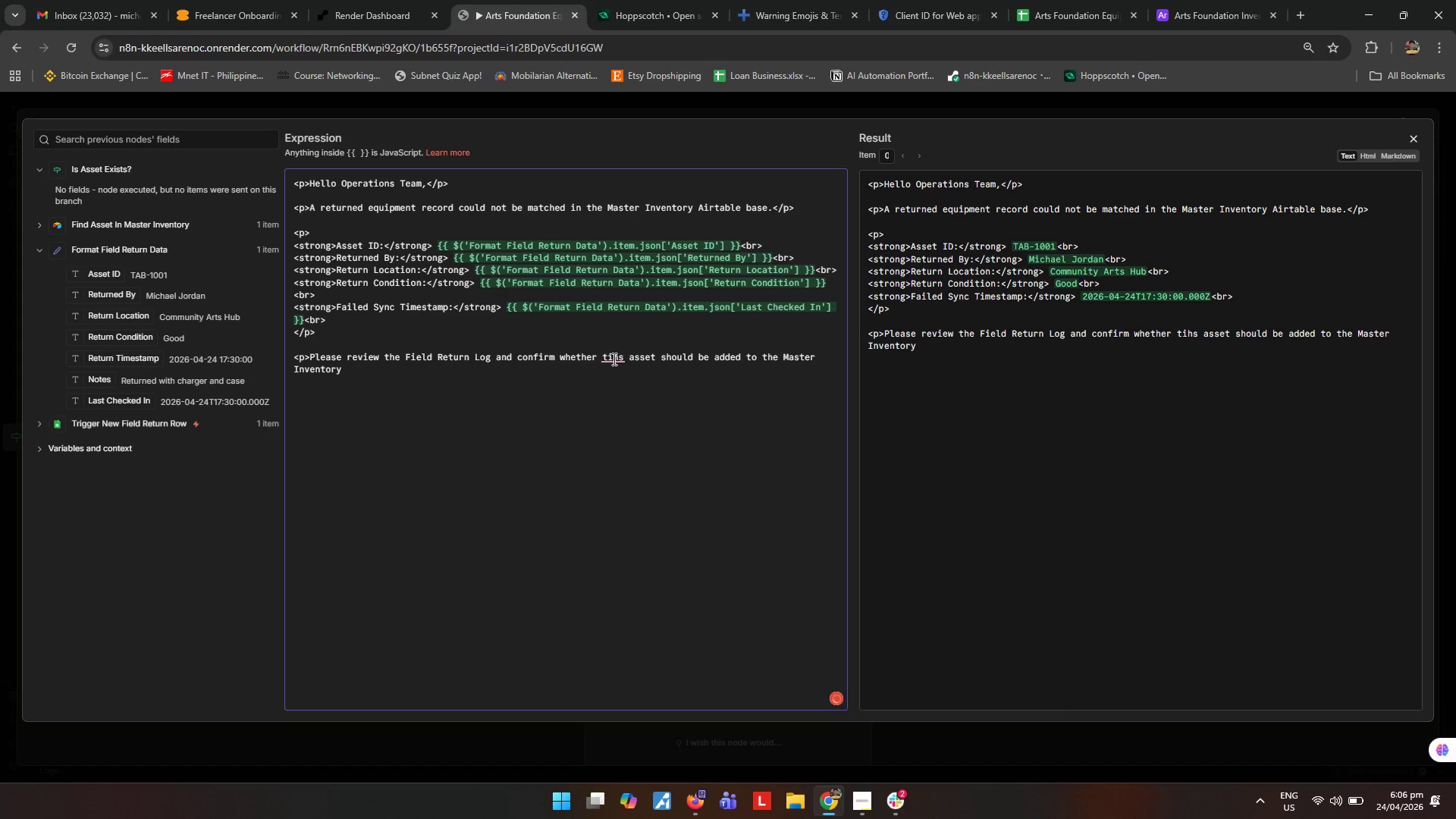 
left_click([624, 396])
 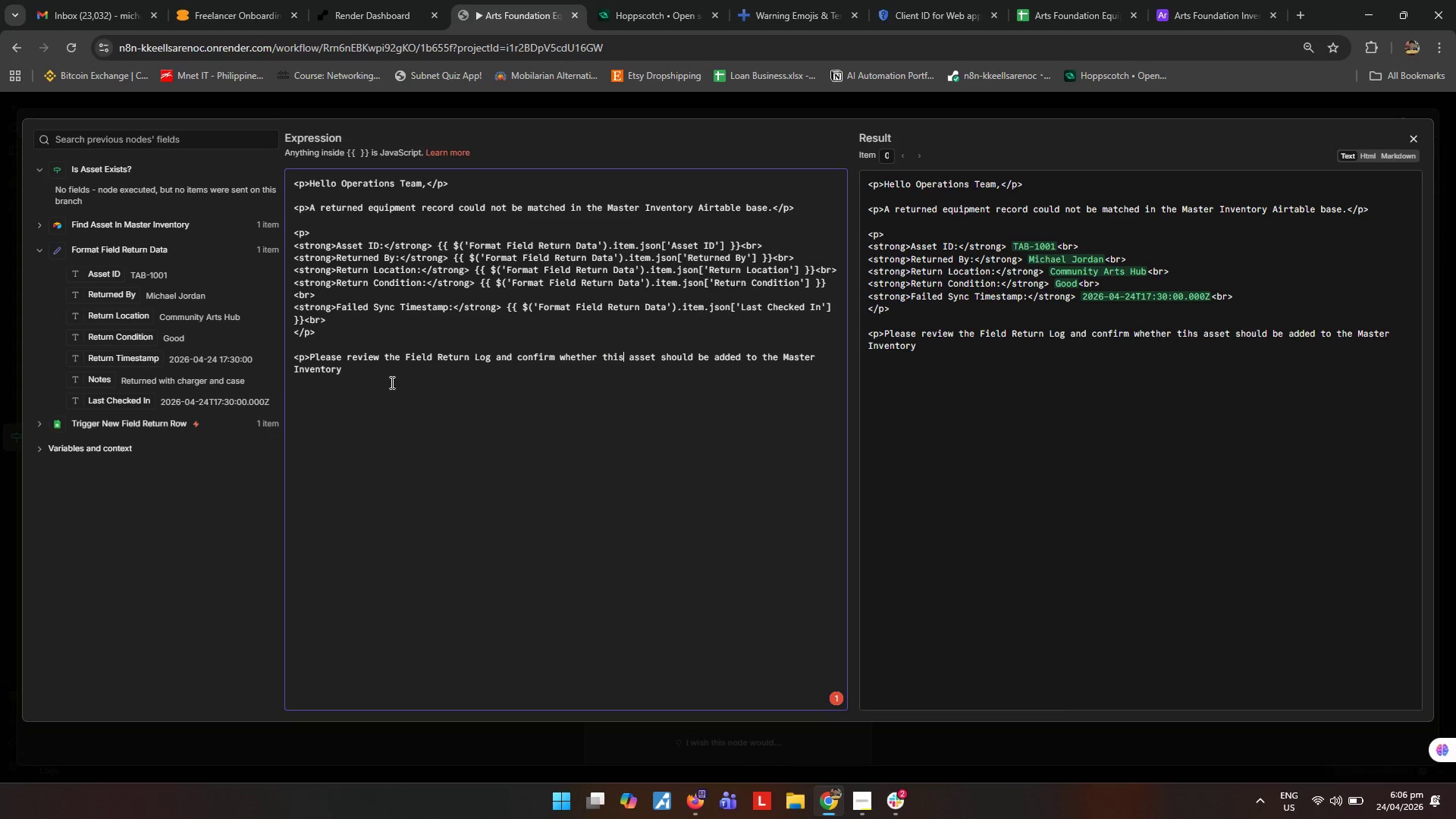 
left_click([386, 379])
 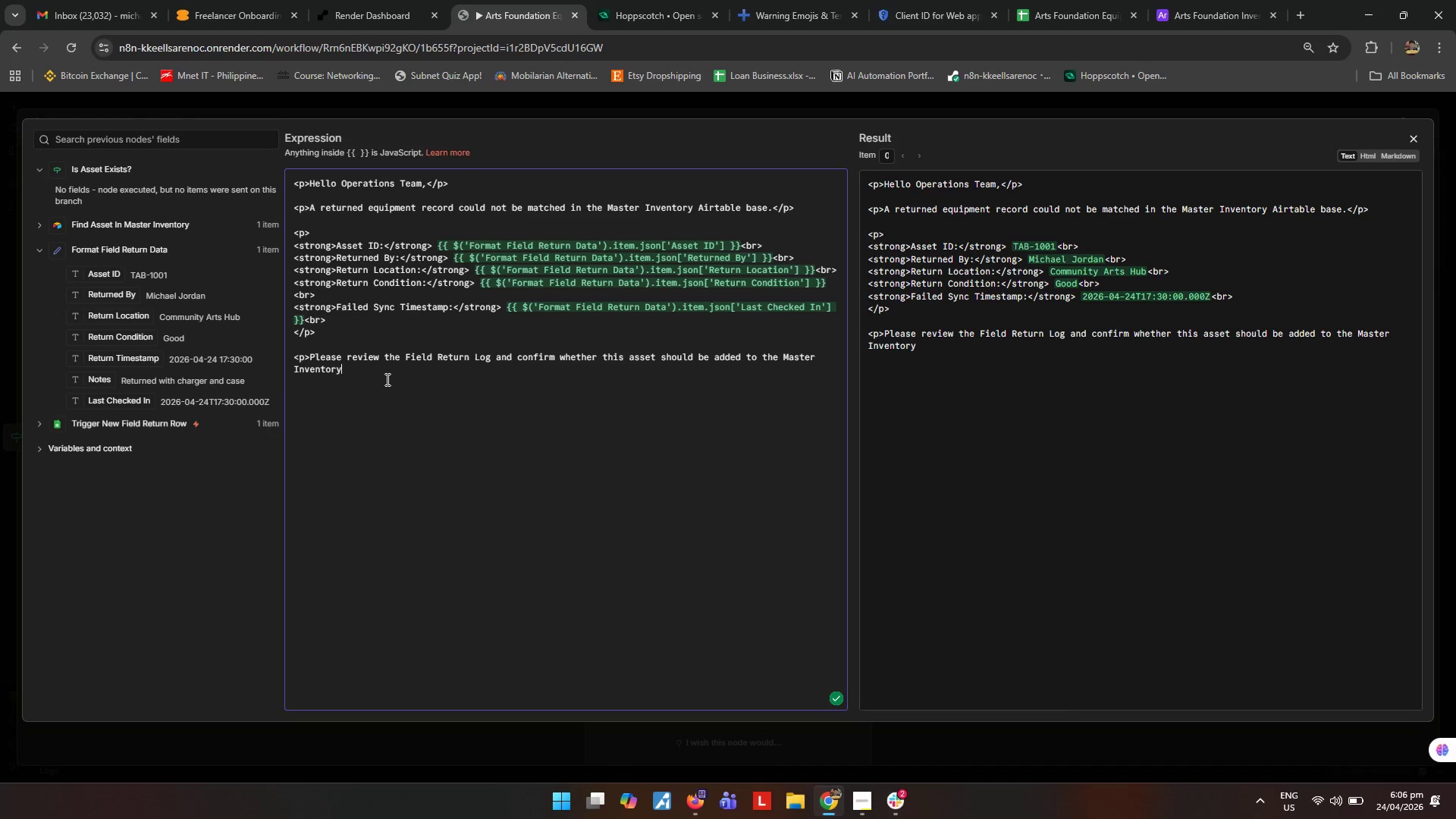 
key(Period)
 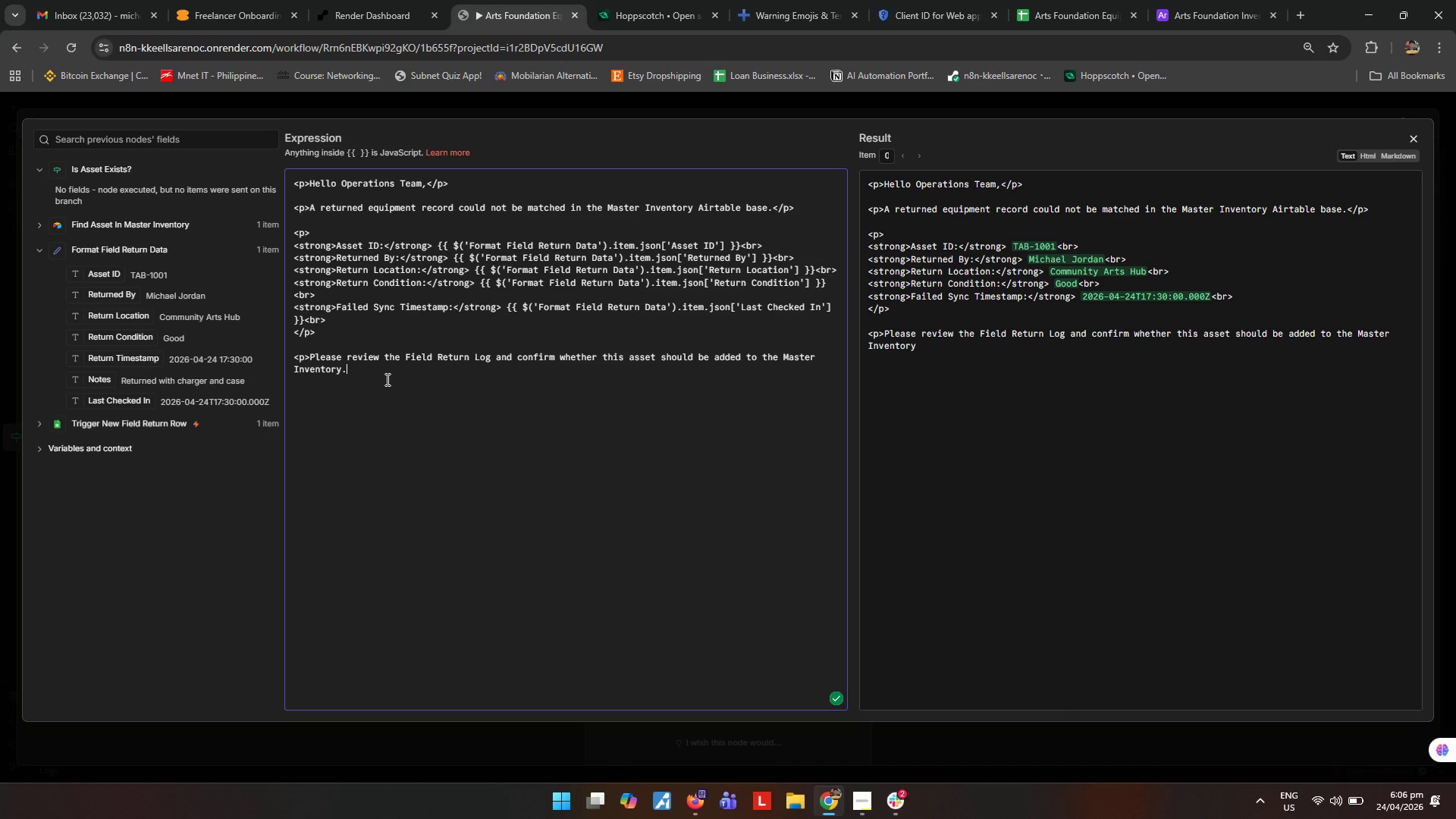 
key(Shift+ShiftRight)
 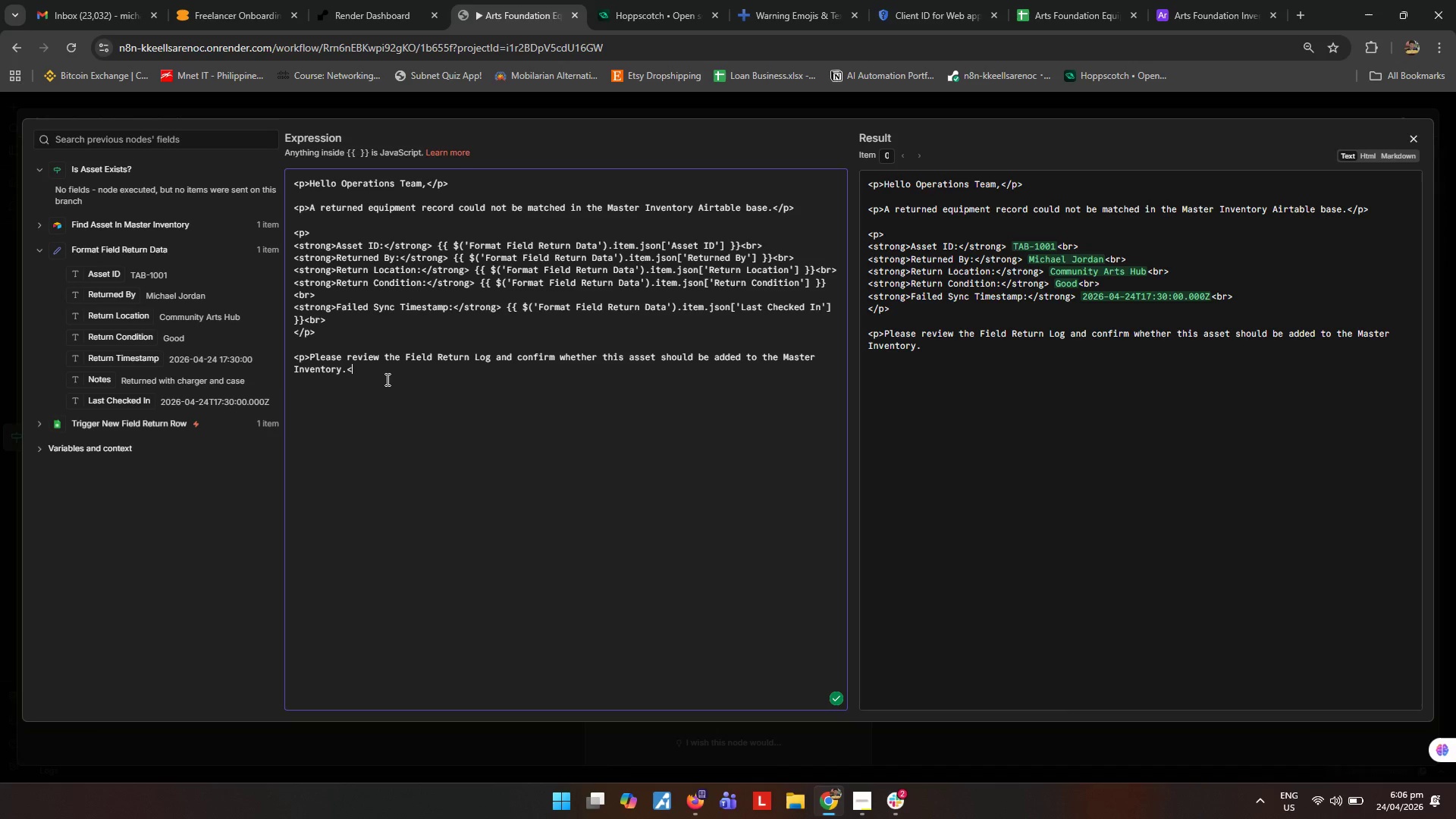 
key(Shift+Comma)
 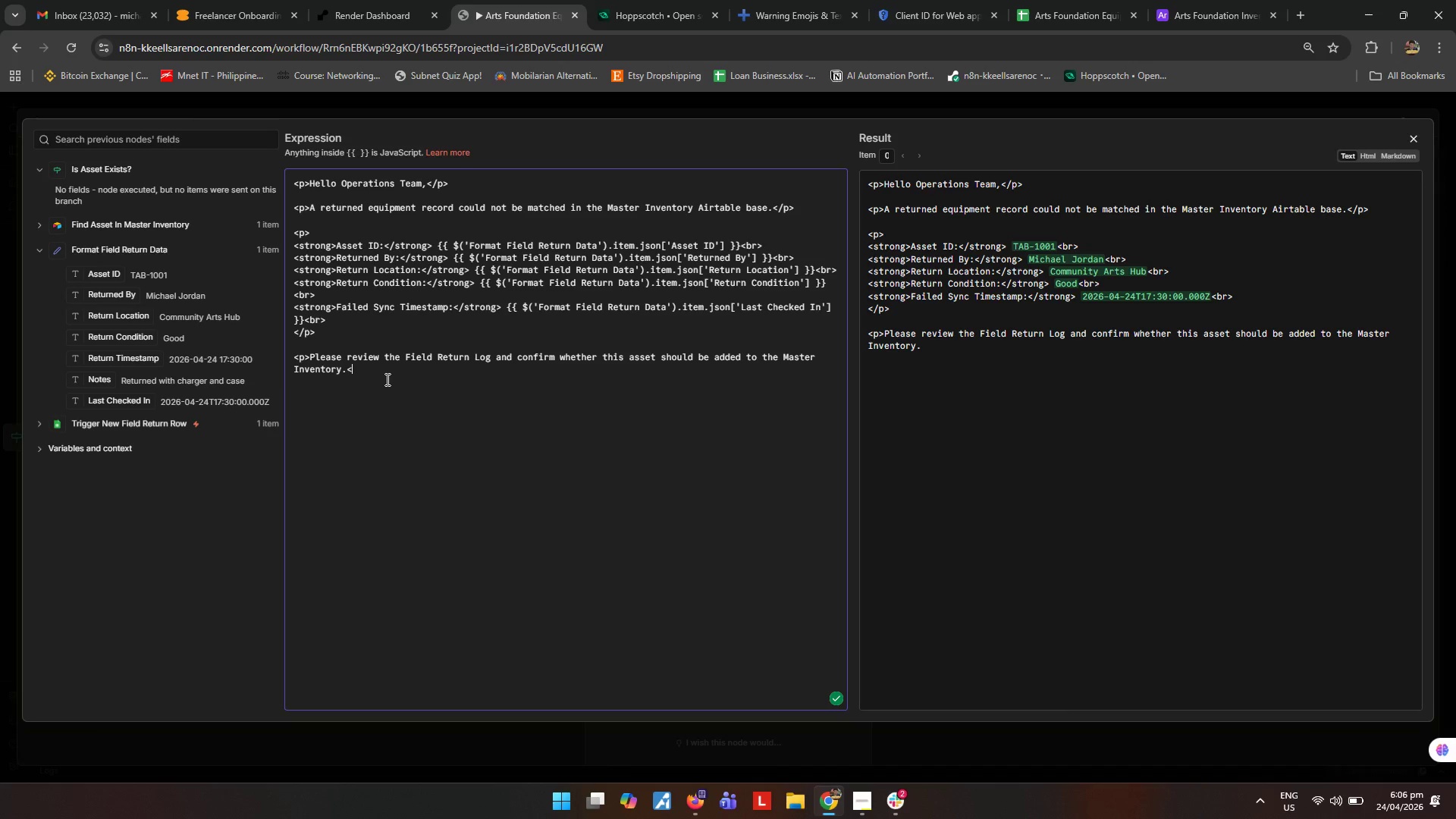 
key(Slash)
 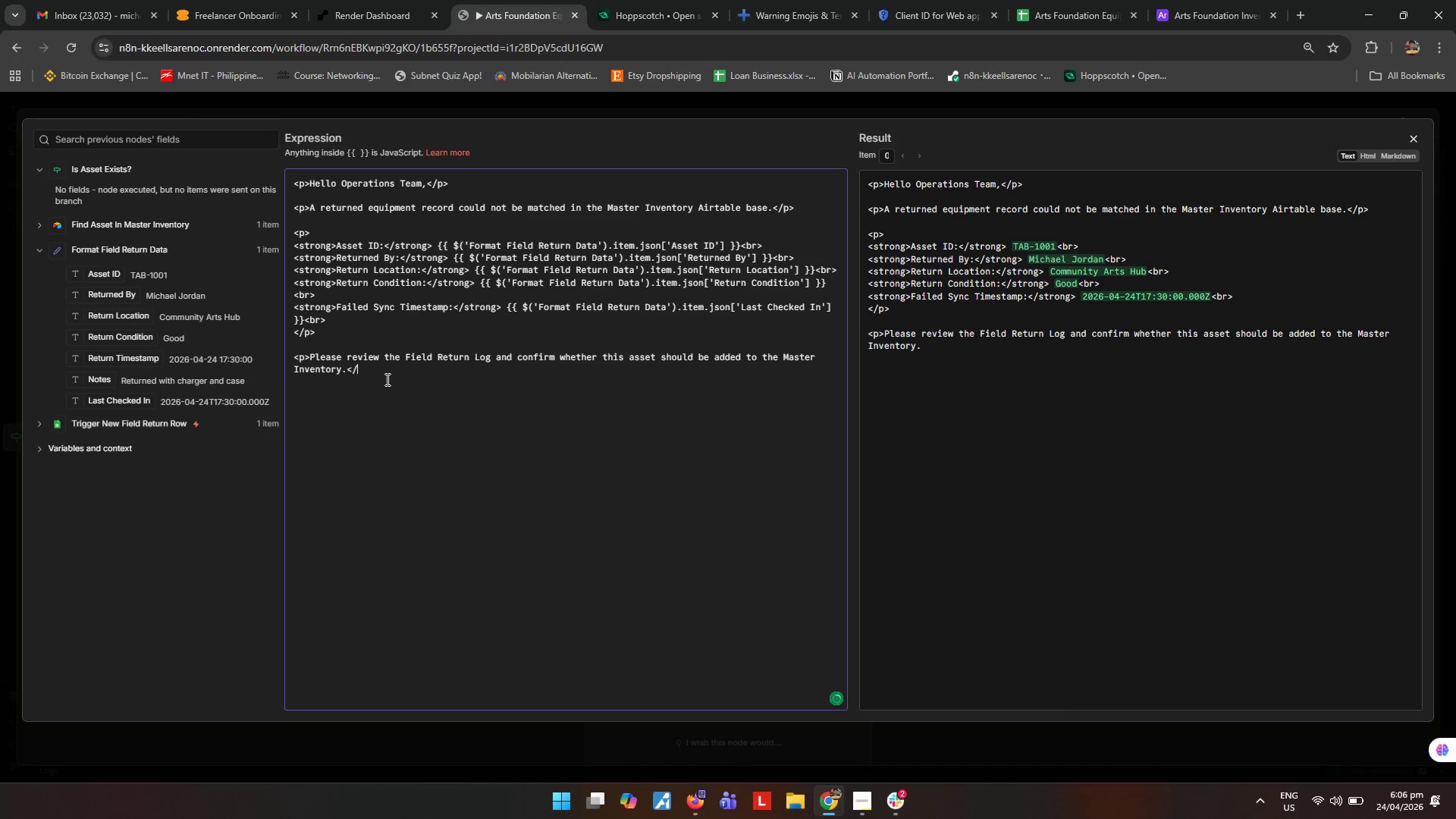 
key(P)
 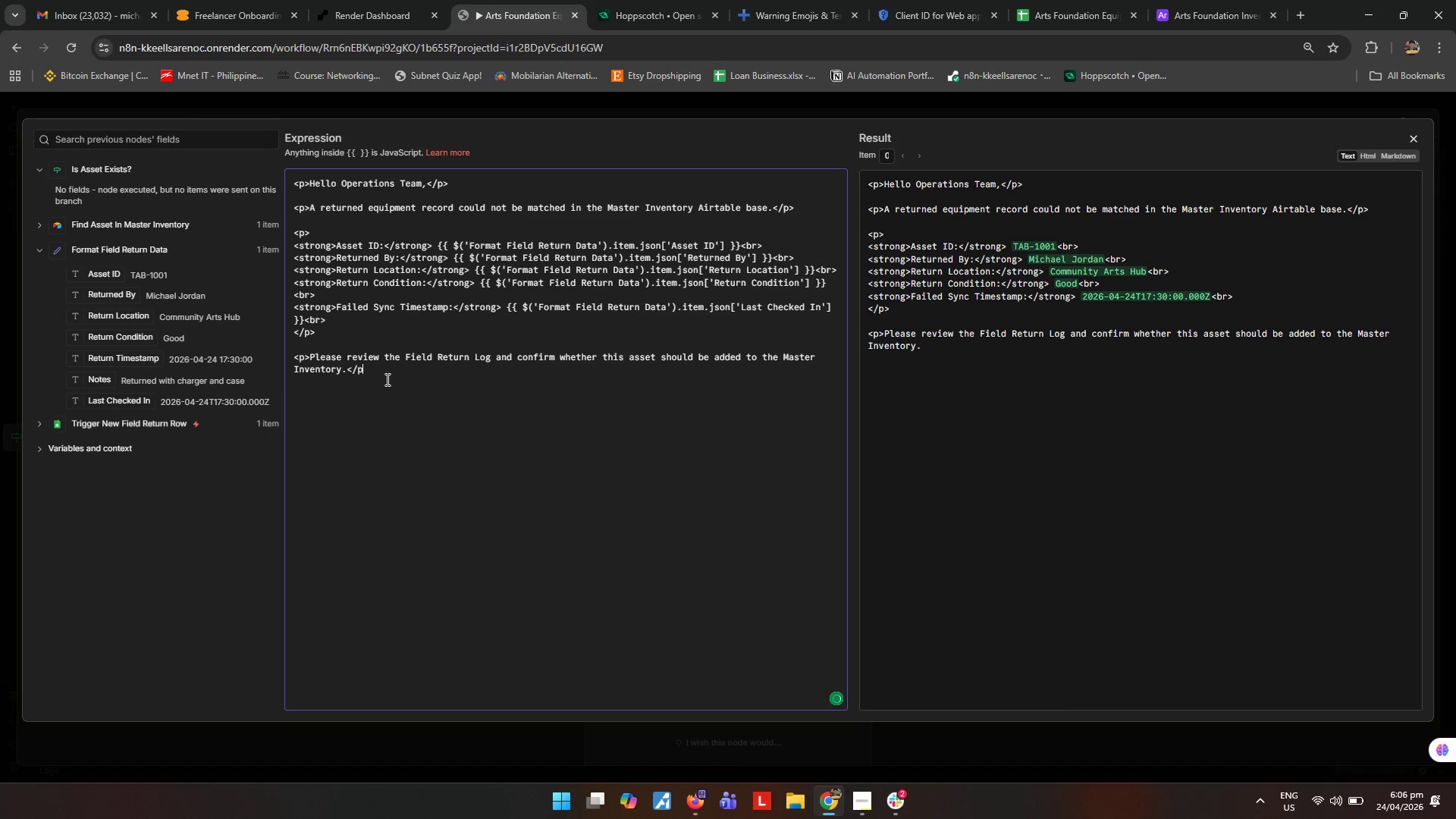 
key(Shift+ShiftRight)
 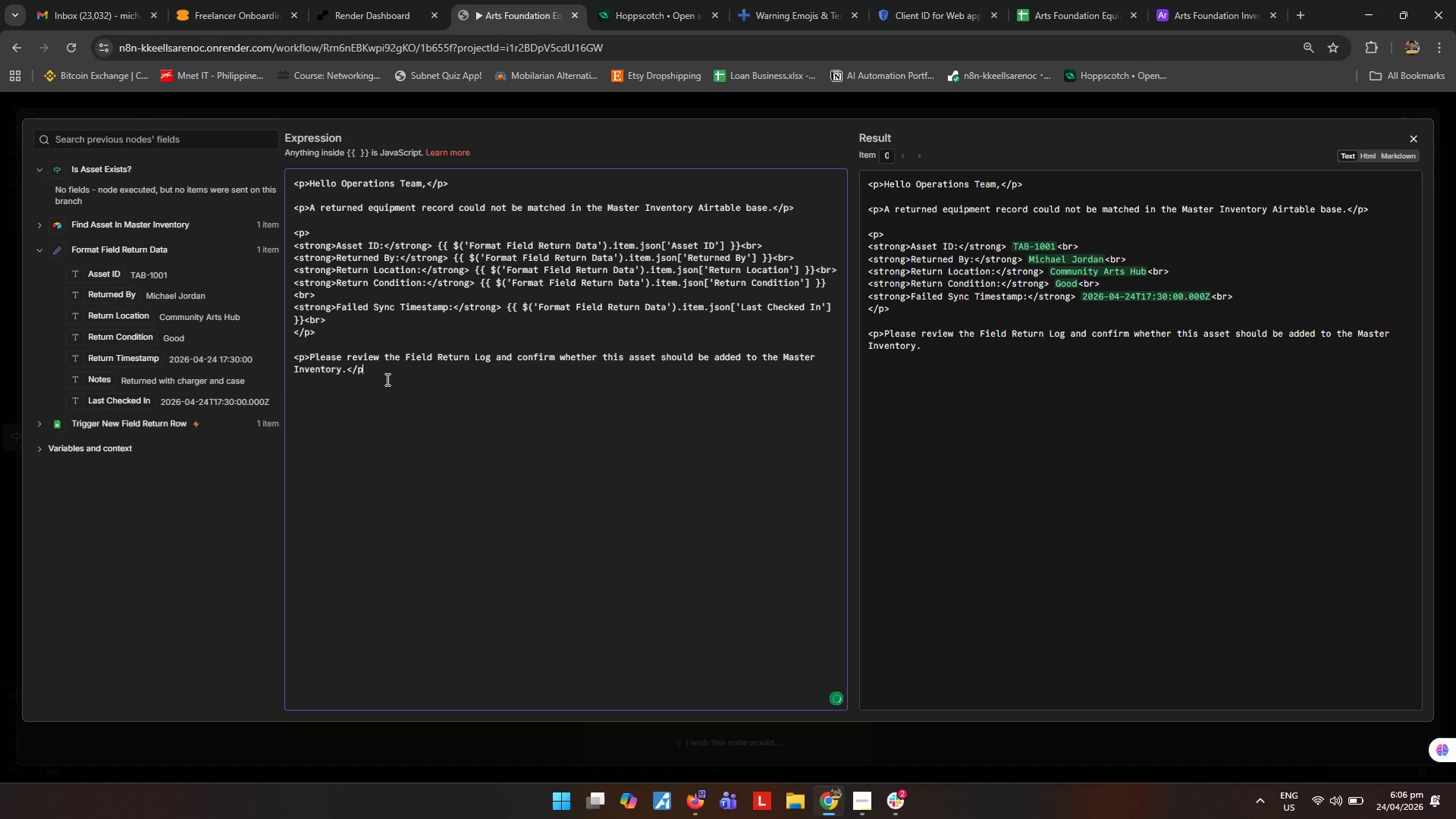 
key(Shift+Period)
 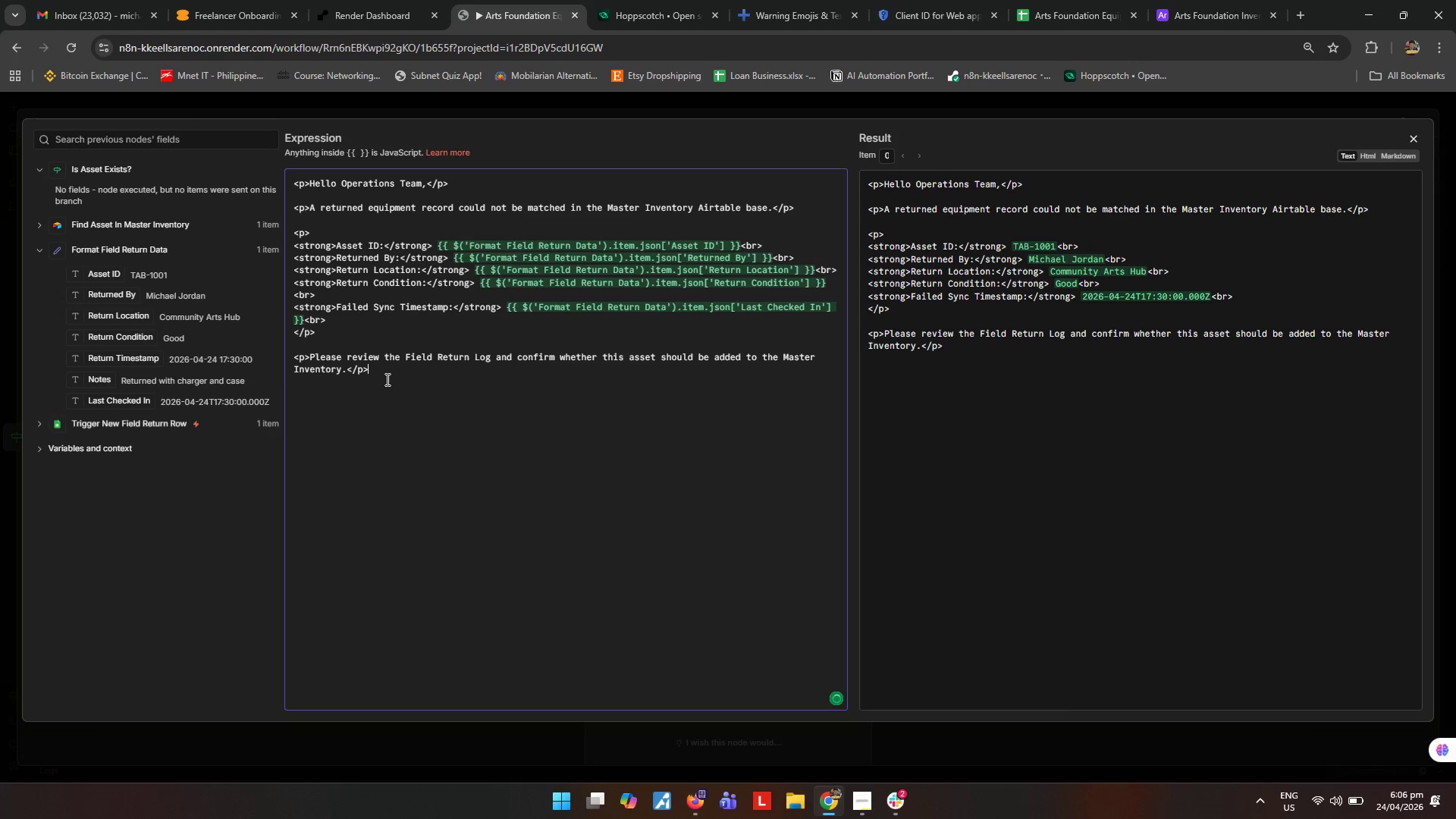 
key(Enter)
 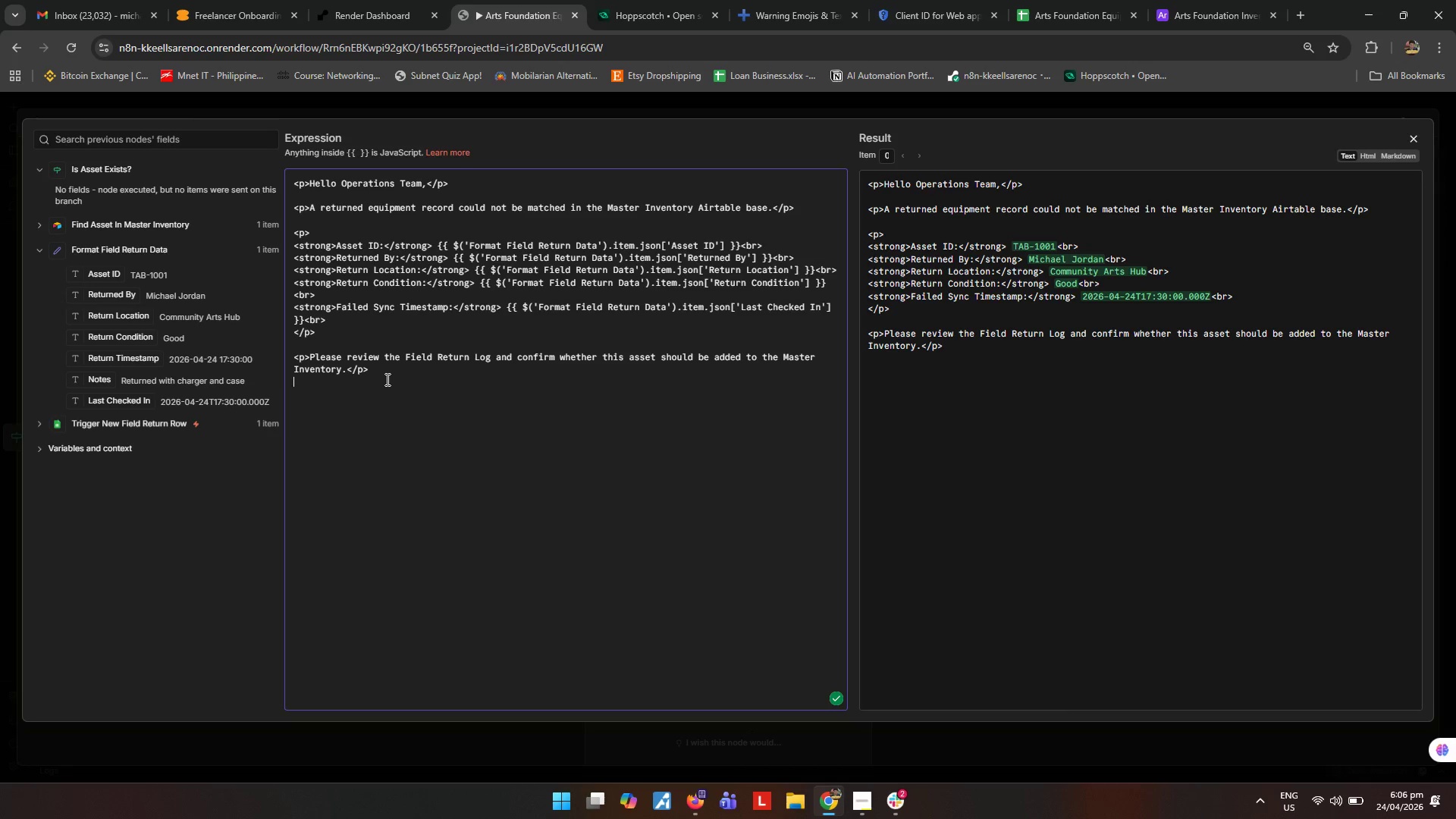 
key(Enter)
 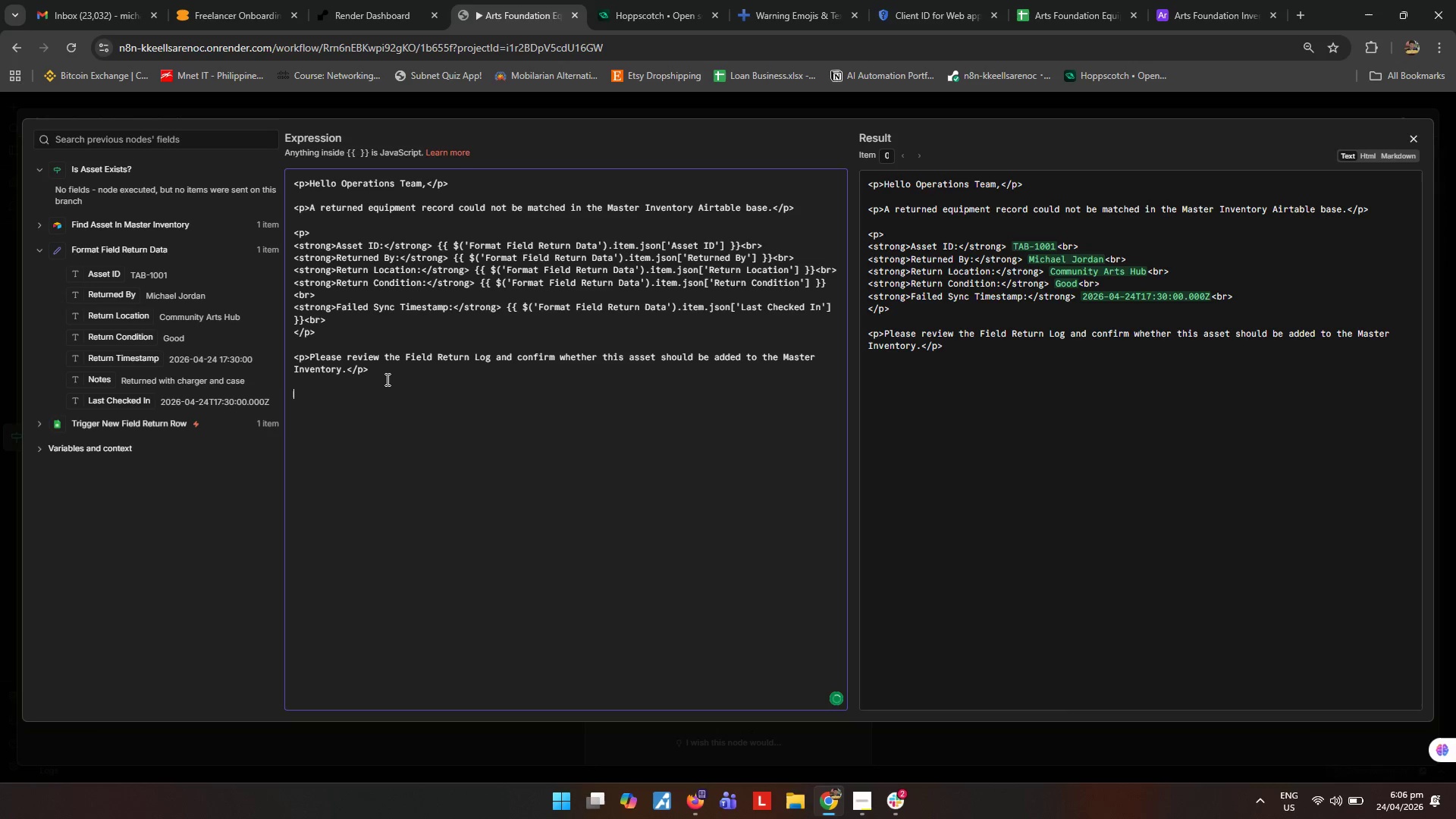 
type(</)
key(Backspace)
type(p>Thank you!</p>)
 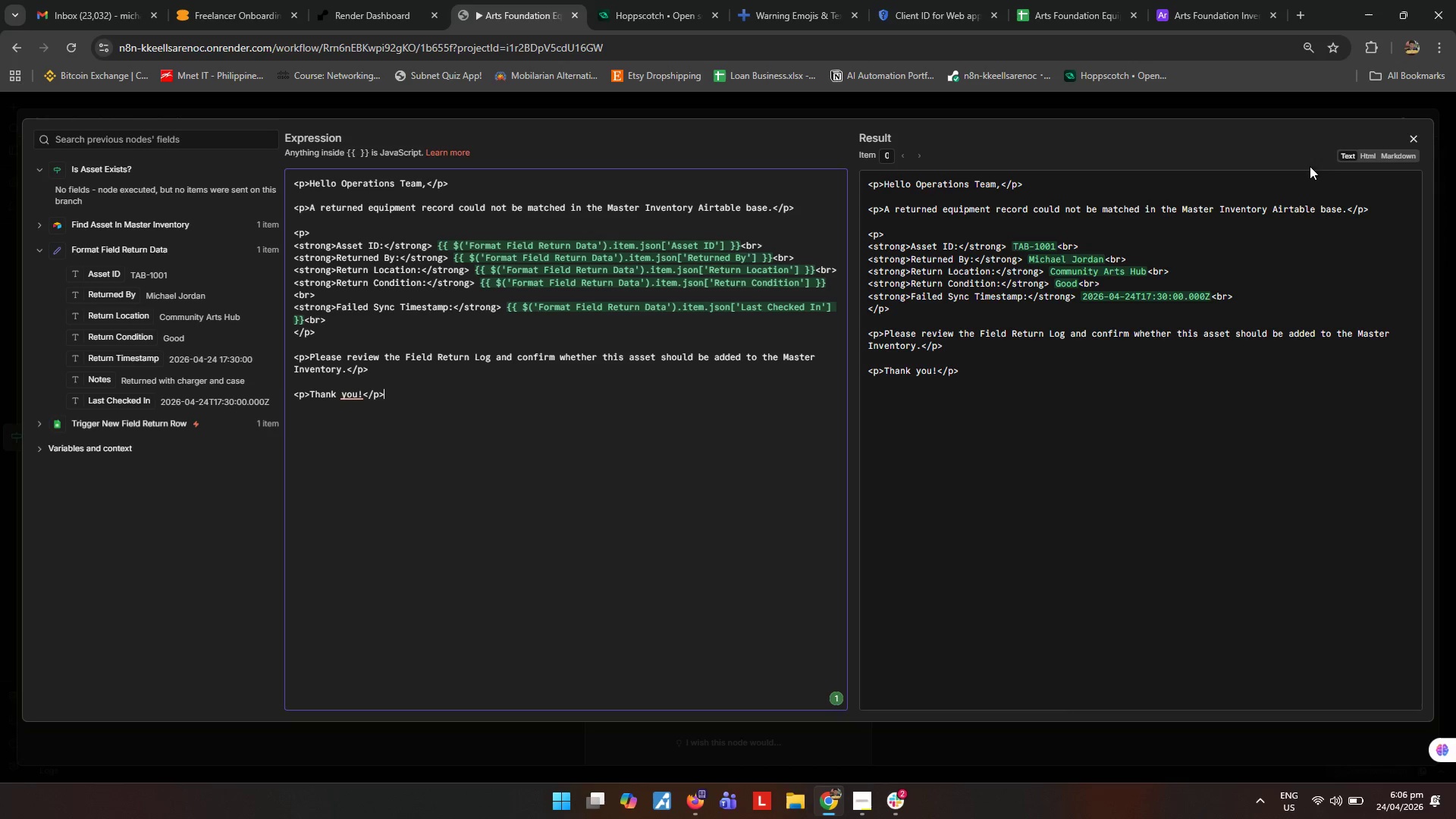 
left_click([1420, 136])
 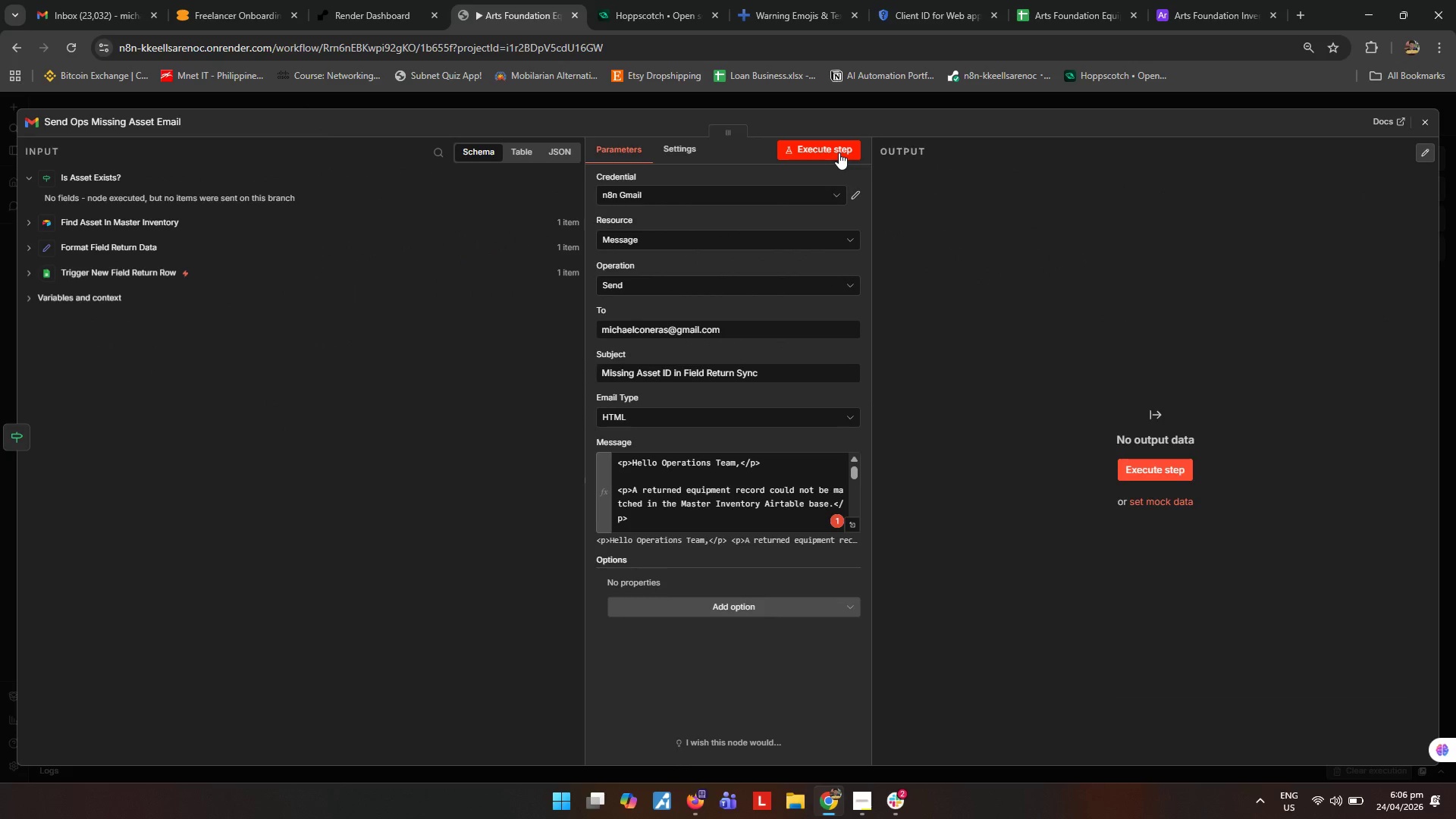 
left_click([839, 152])
 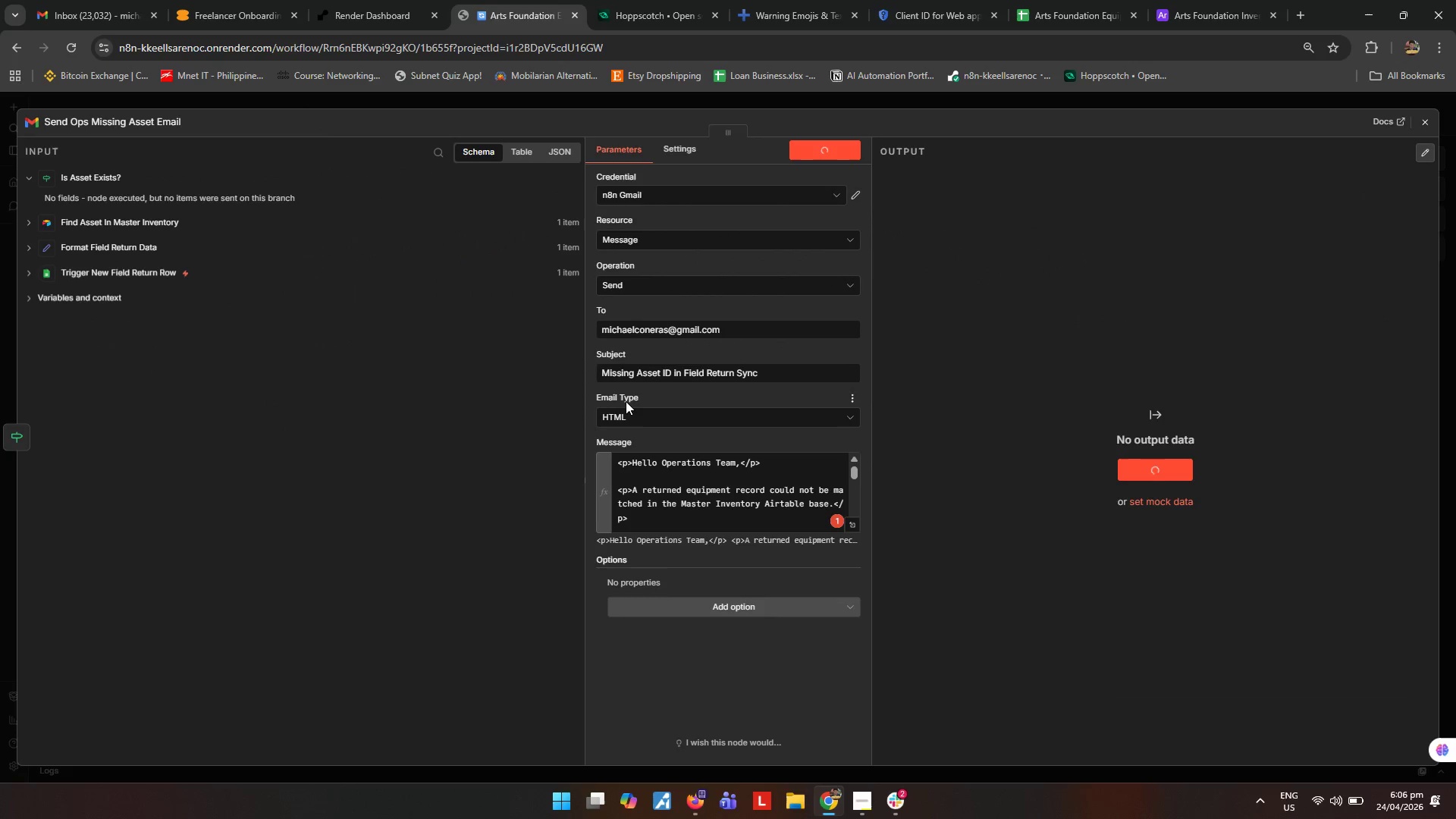 
scroll: coordinate [729, 510], scroll_direction: down, amount: 4.0
 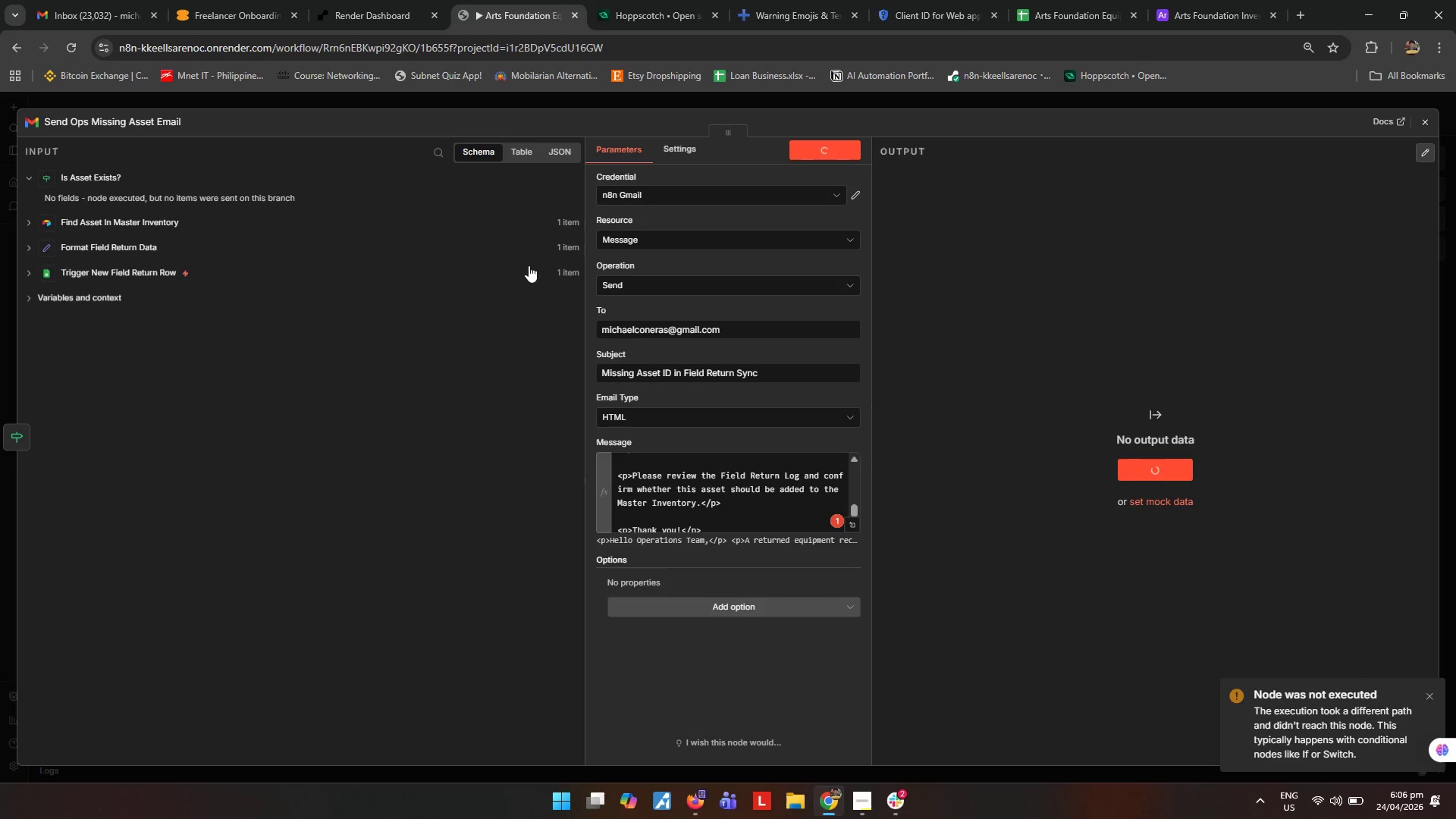 
wait(6.88)
 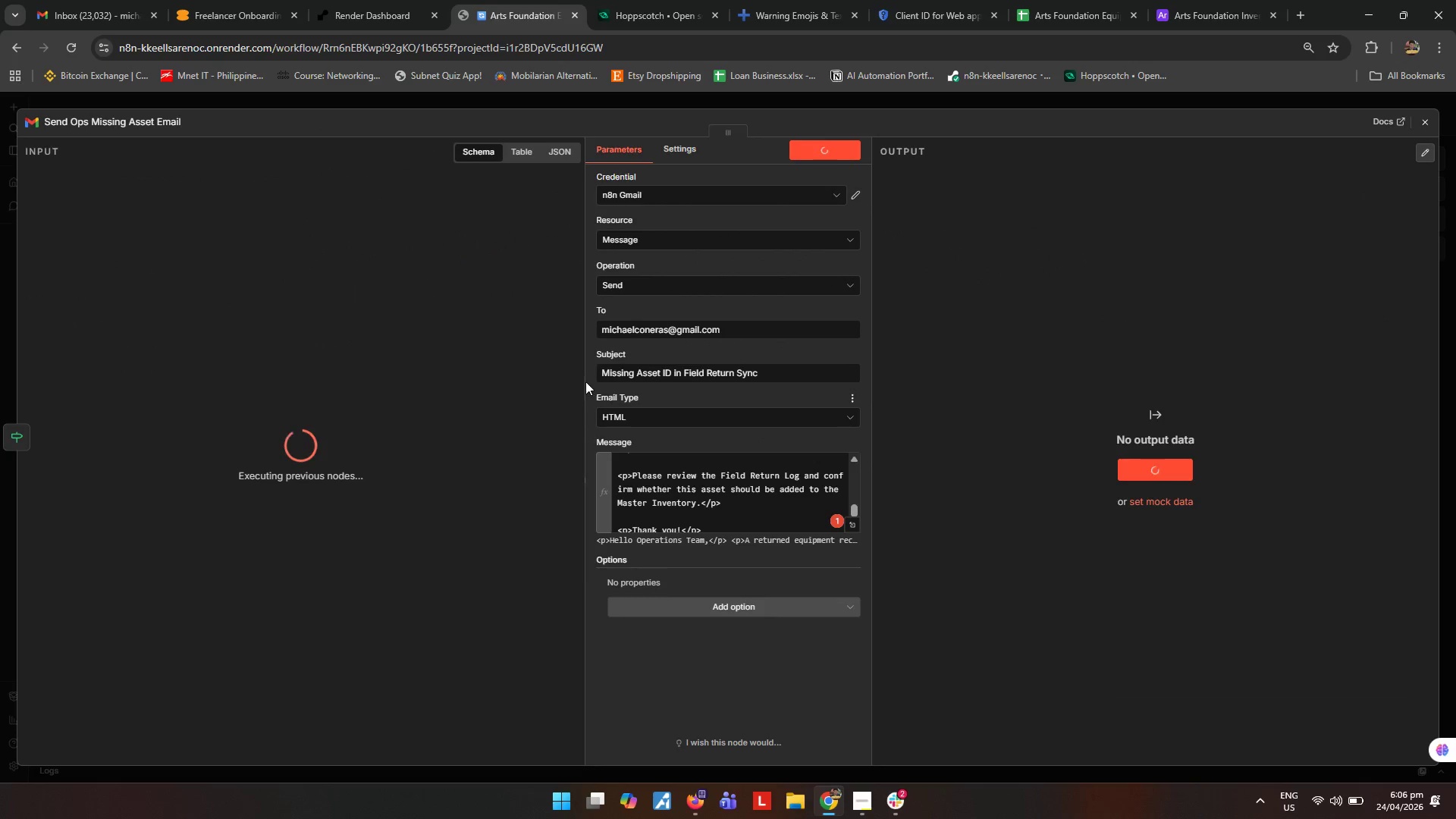 
scroll: coordinate [790, 495], scroll_direction: down, amount: 4.0
 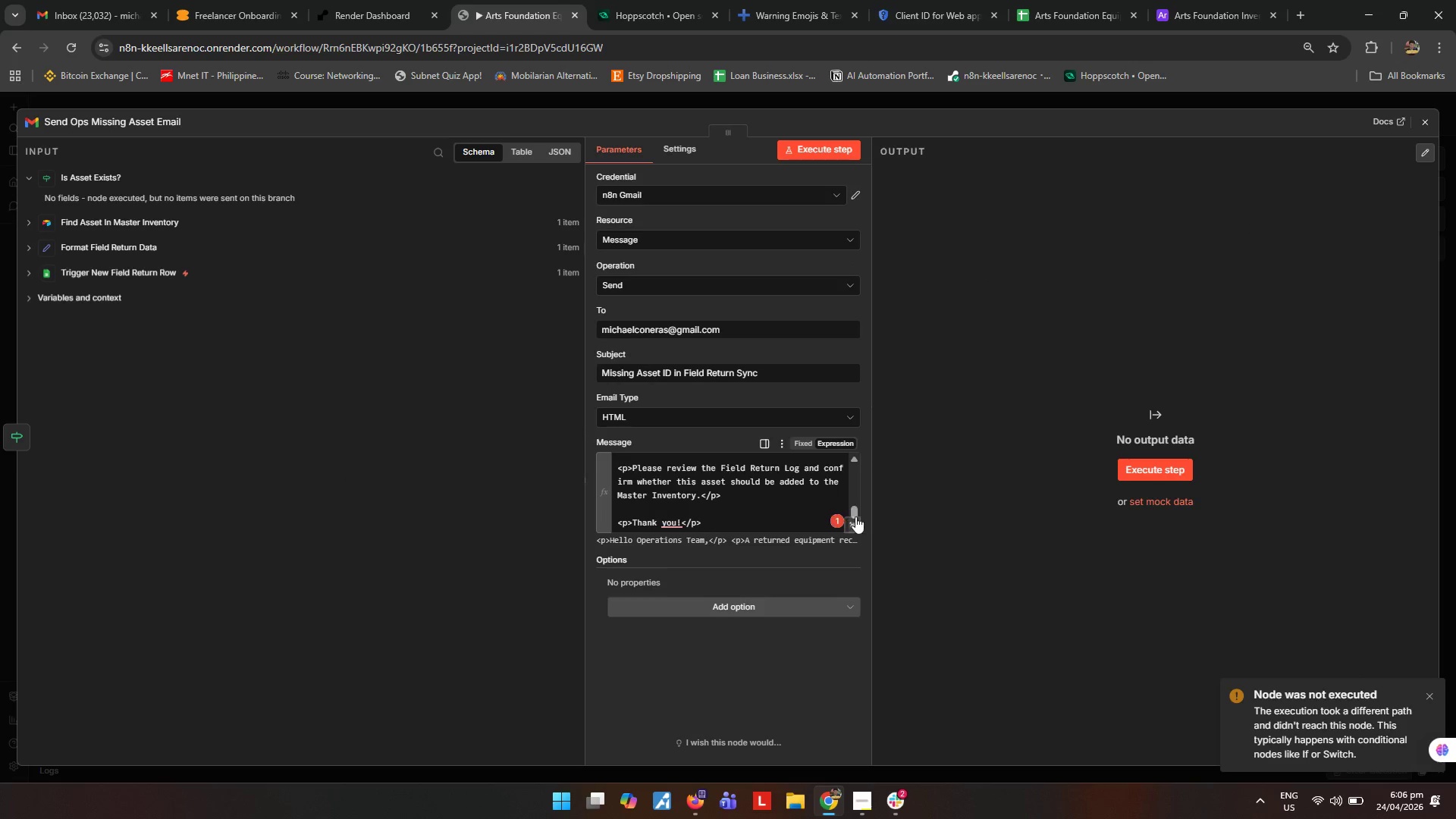 
left_click([858, 518])
 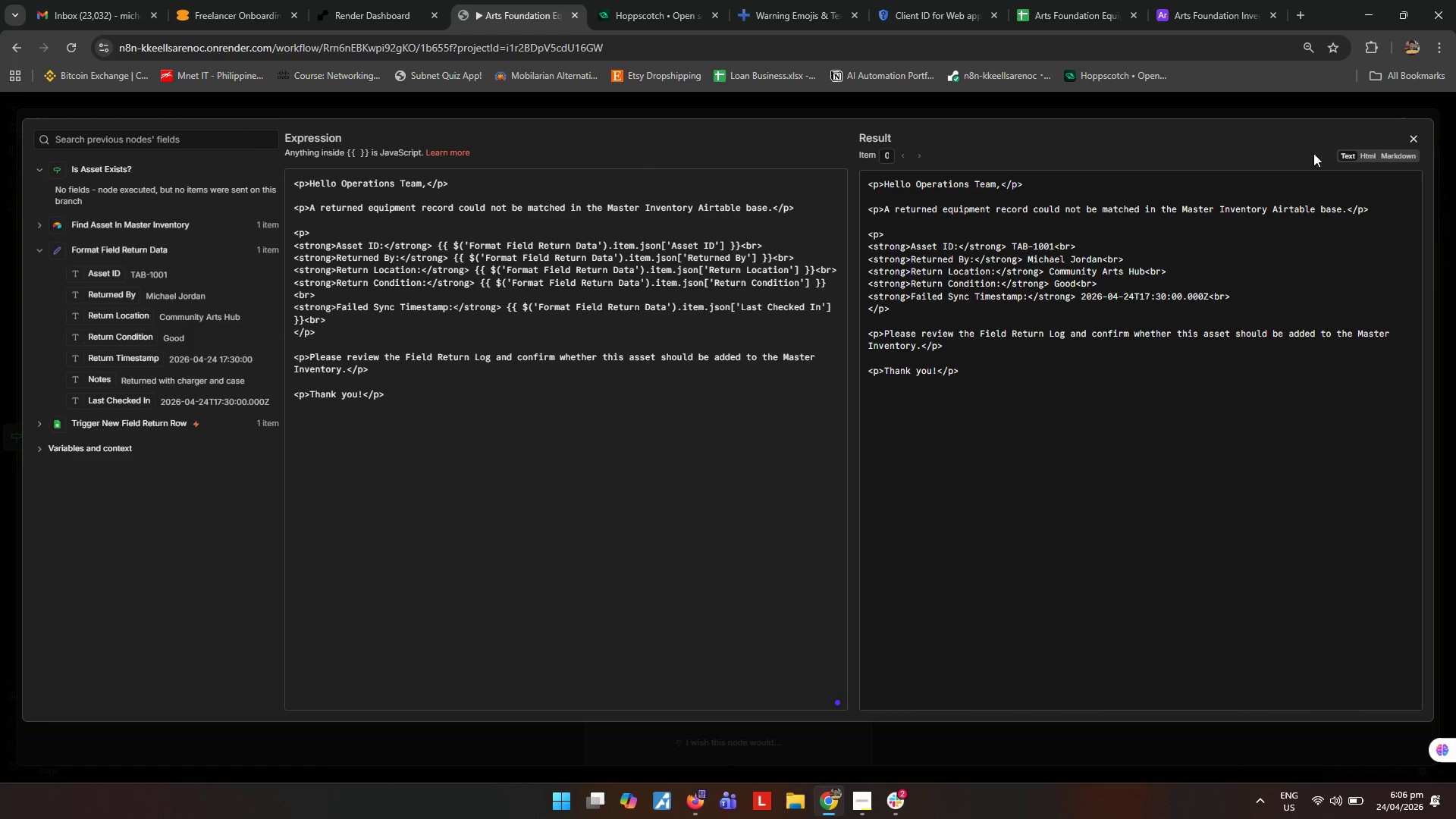 
left_click([1416, 144])
 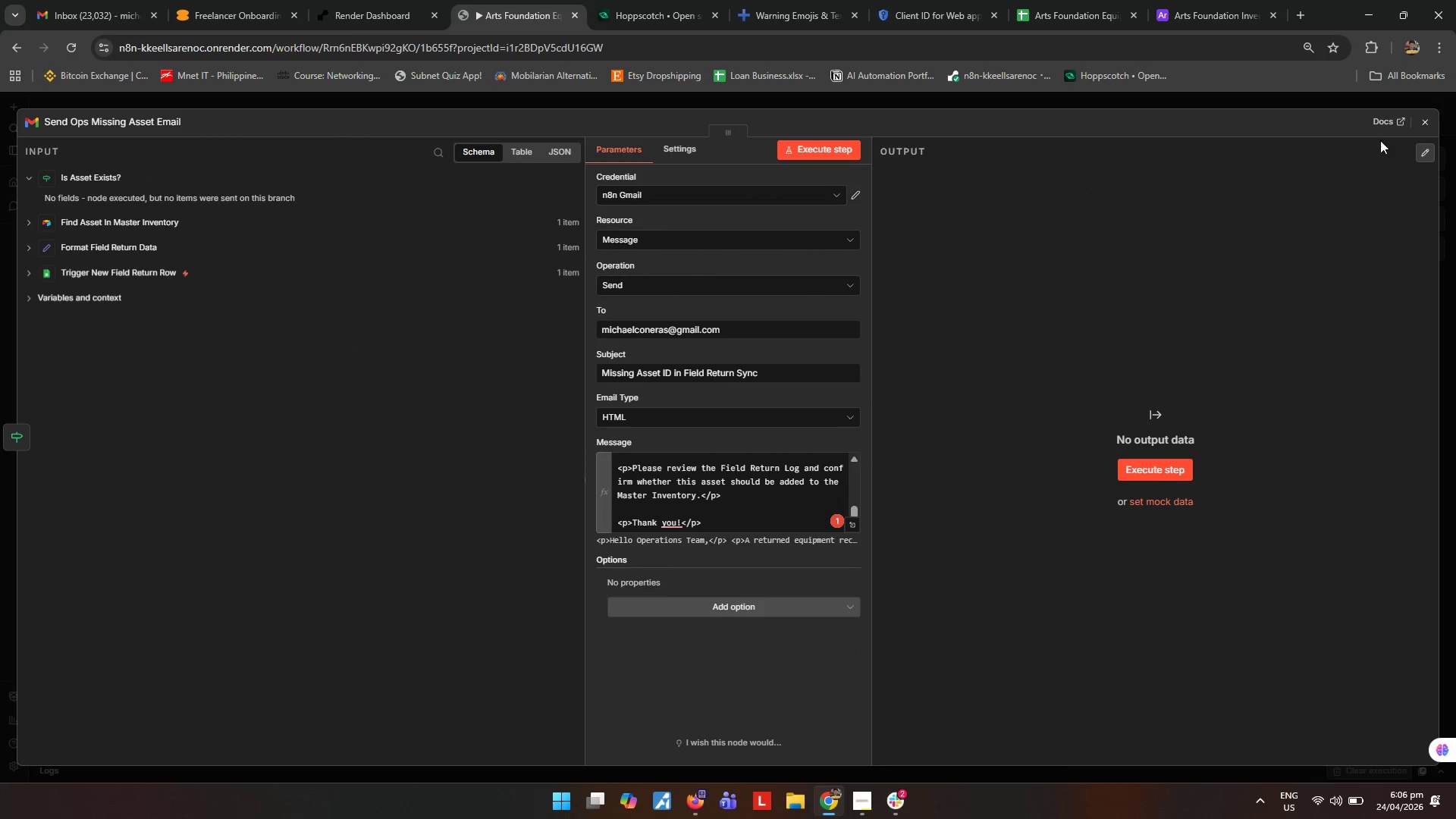 
left_click([1432, 128])
 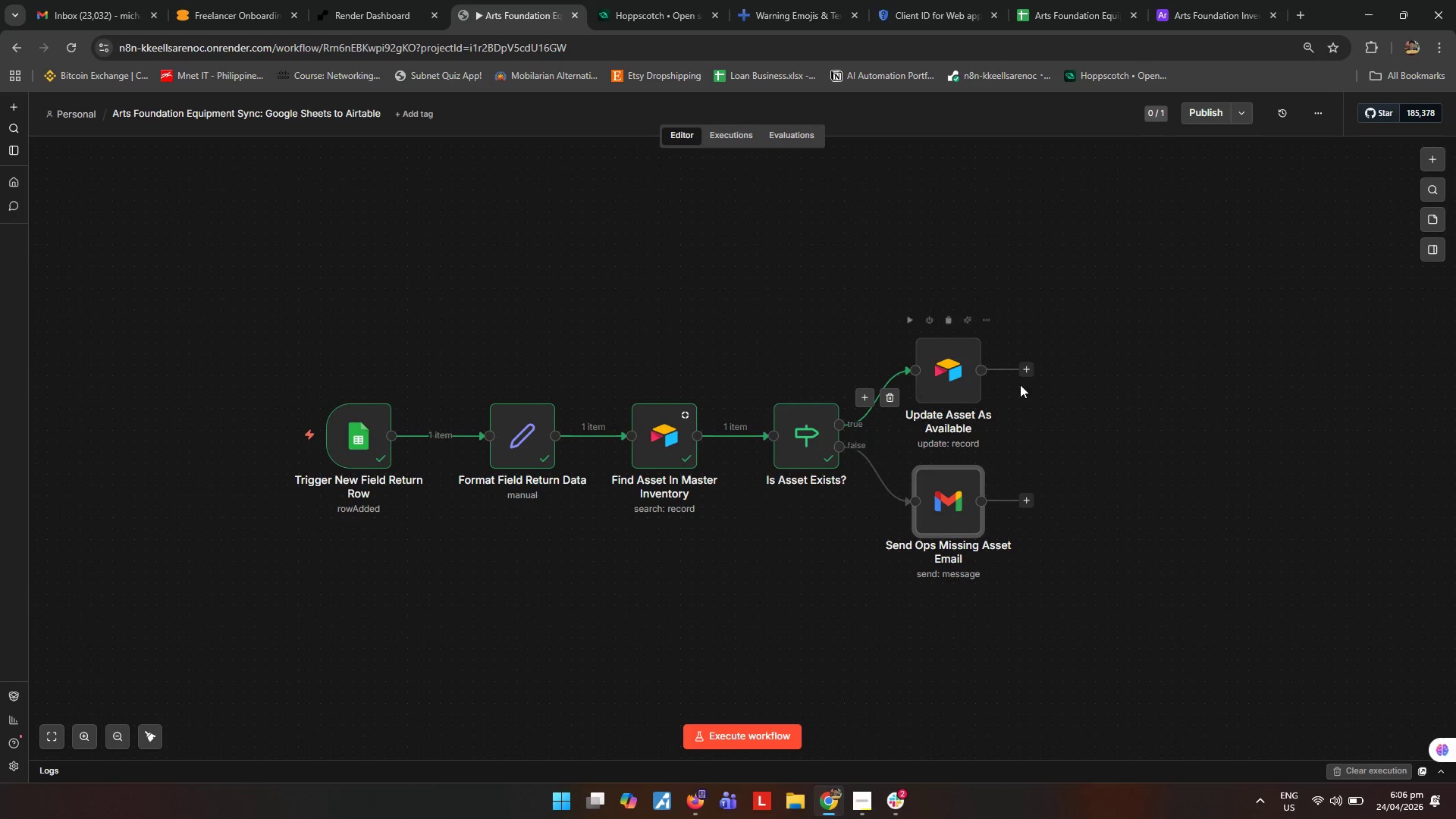 
left_click([1062, 9])
 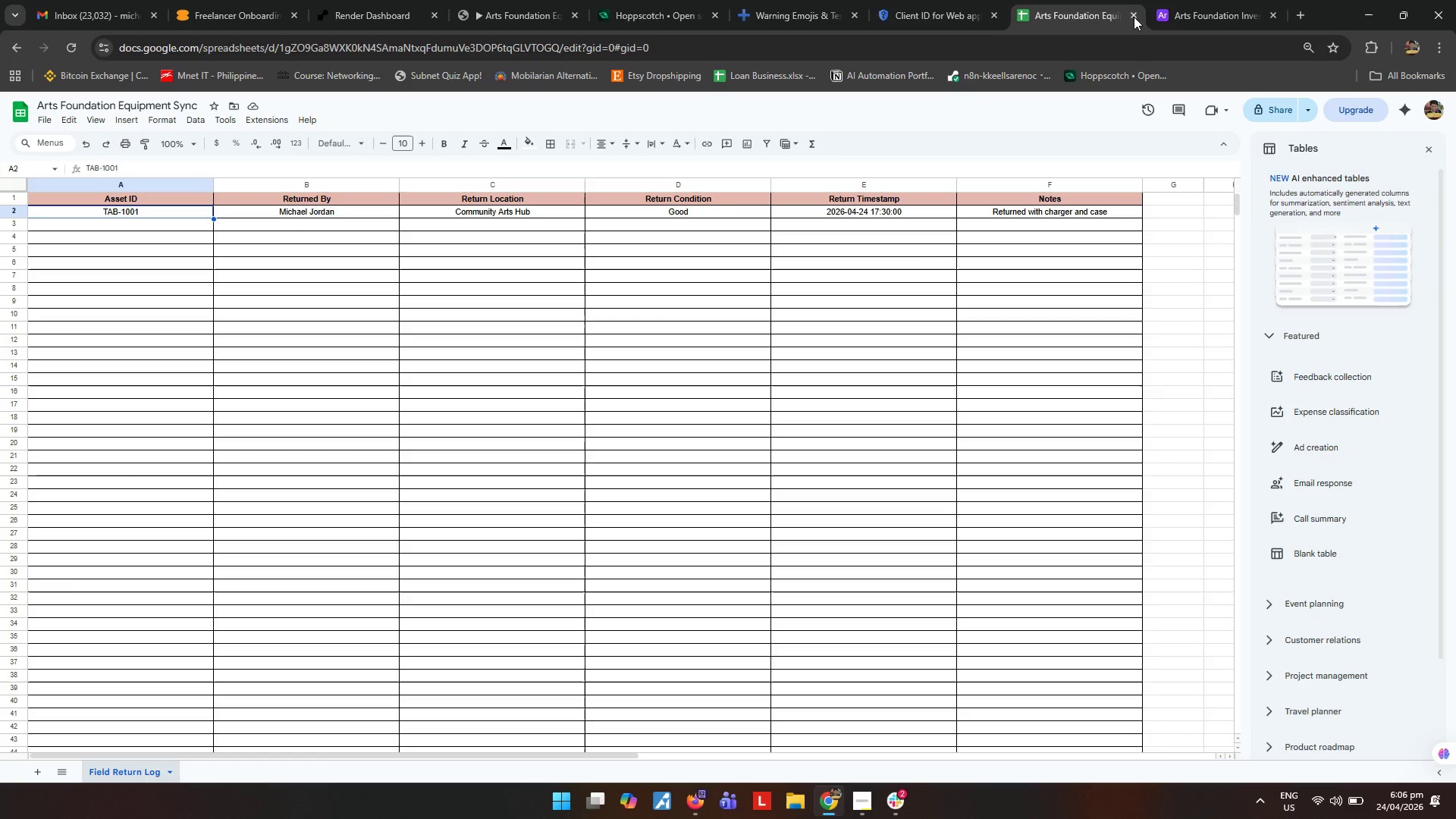 
left_click([1184, 11])
 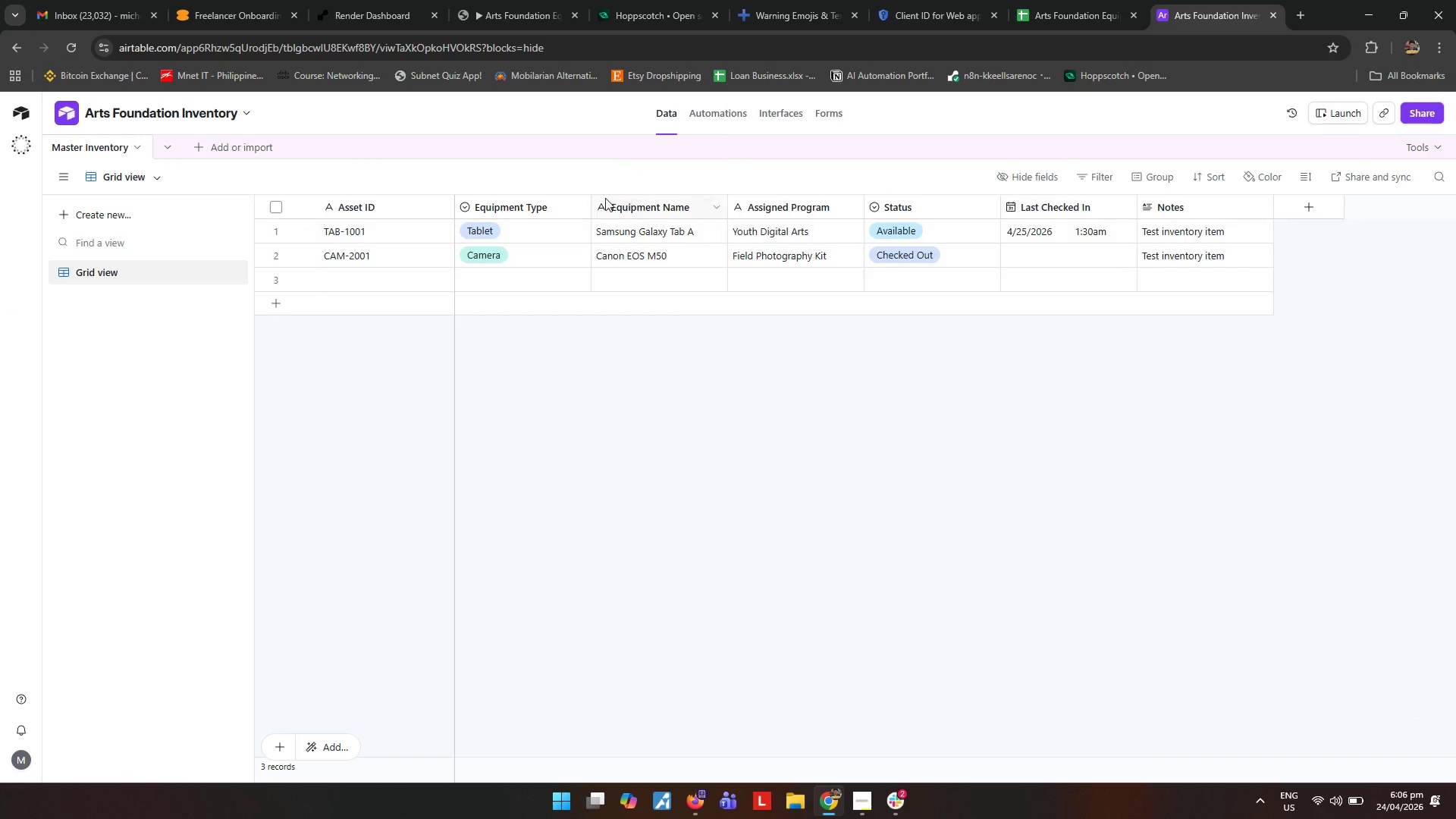 
left_click([92, 0])
 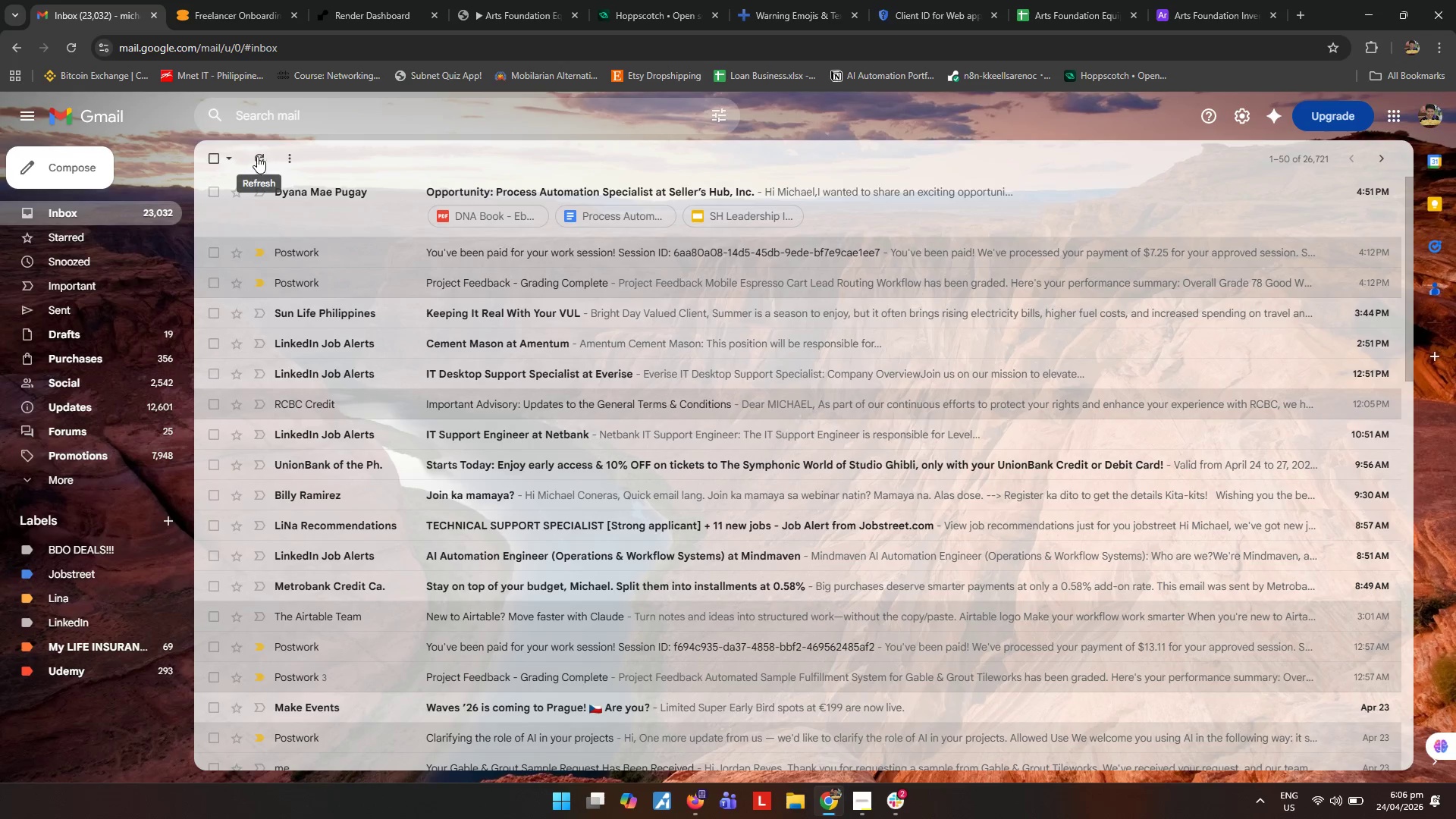 
left_click([1066, 0])
 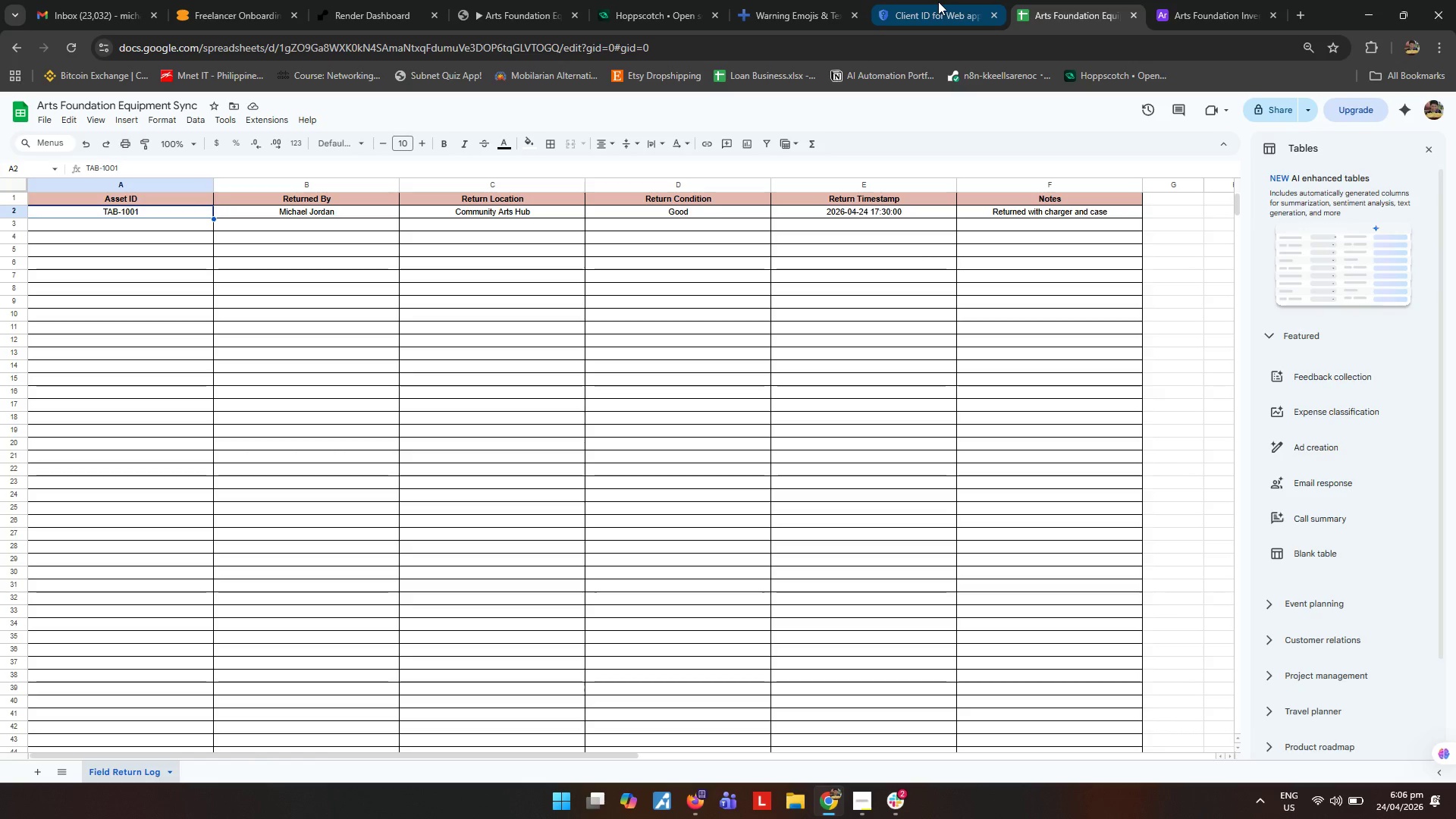 
left_click([938, 2])
 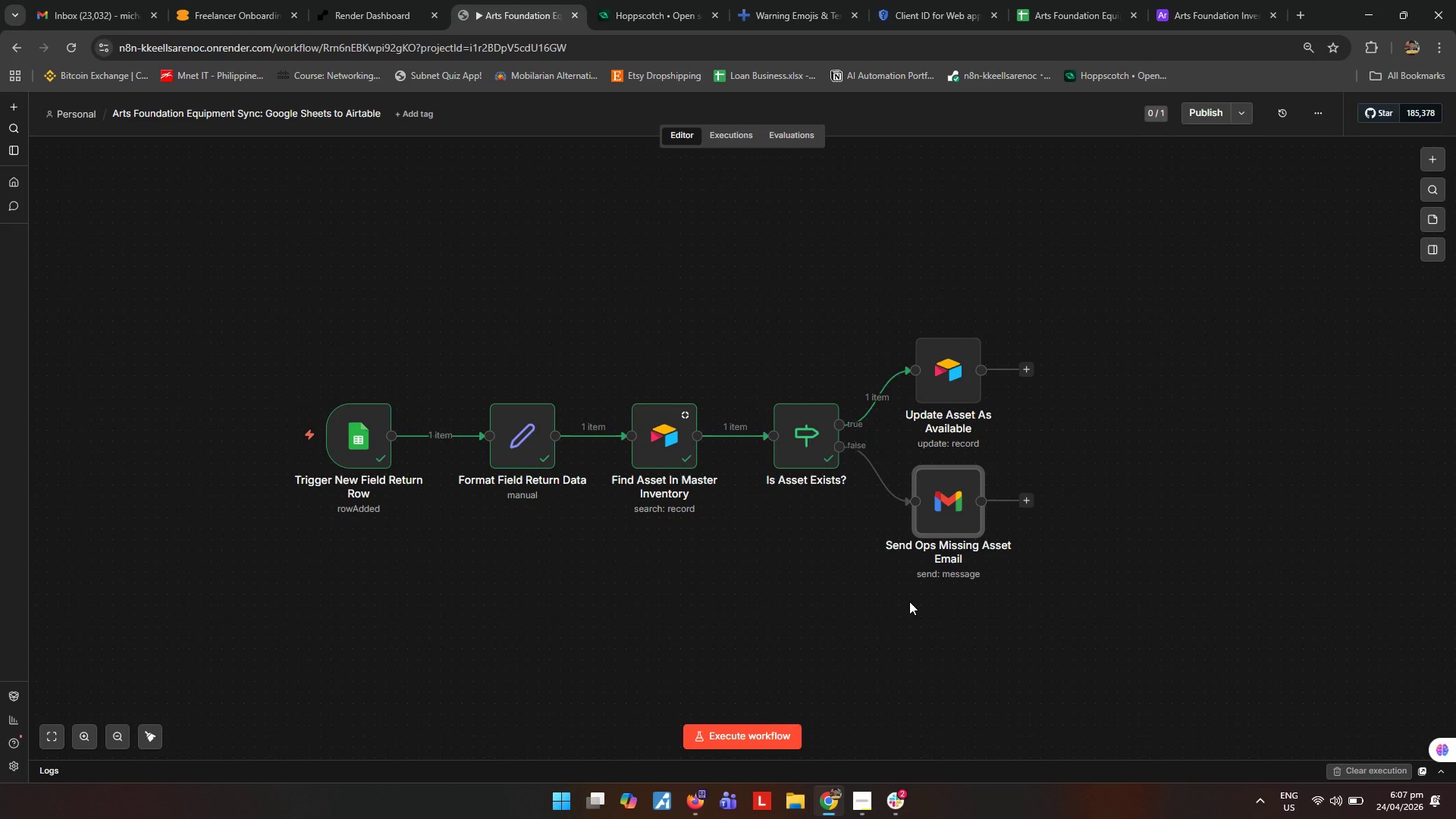 
wait(14.14)
 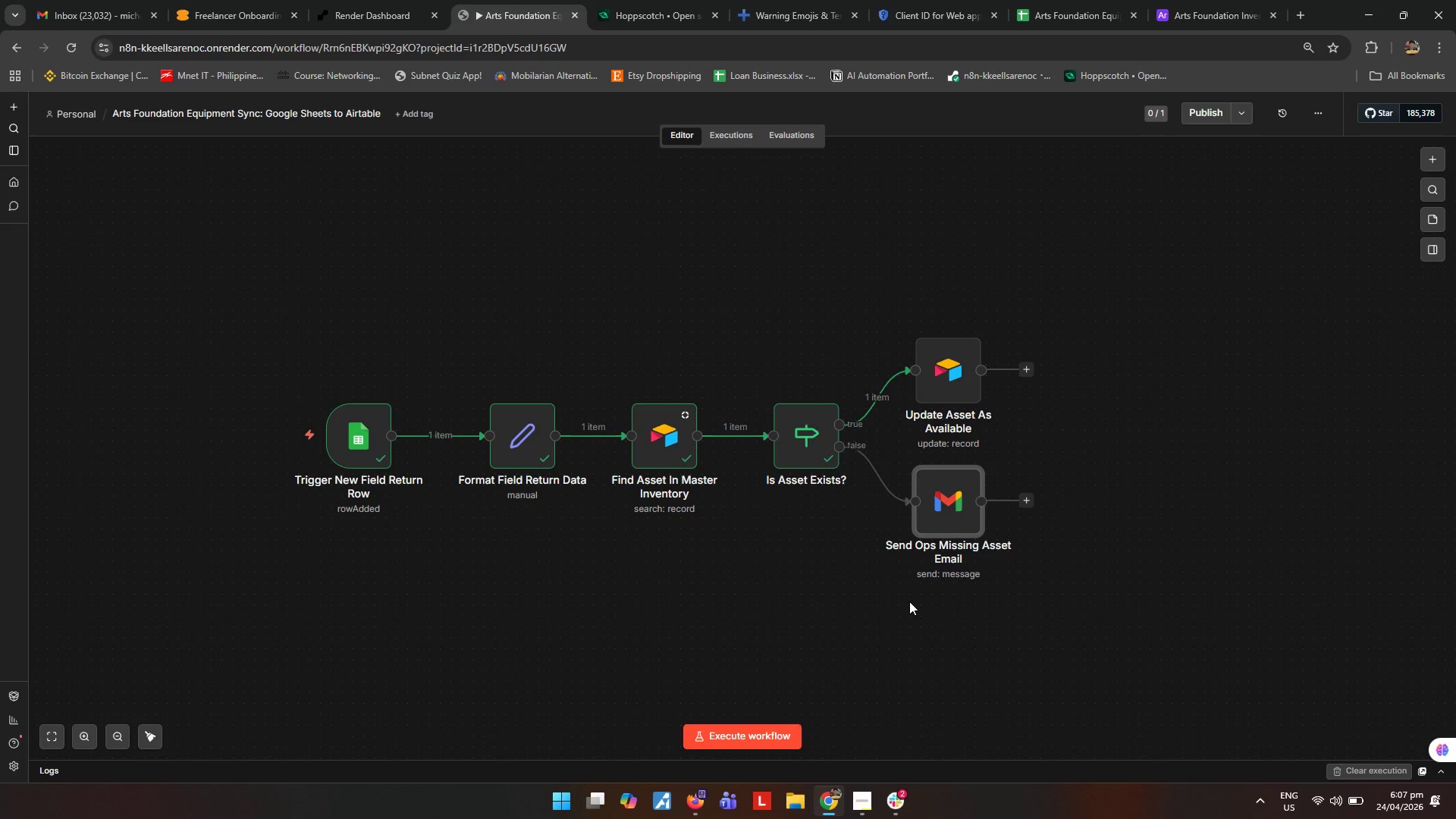 
double_click([814, 430])
 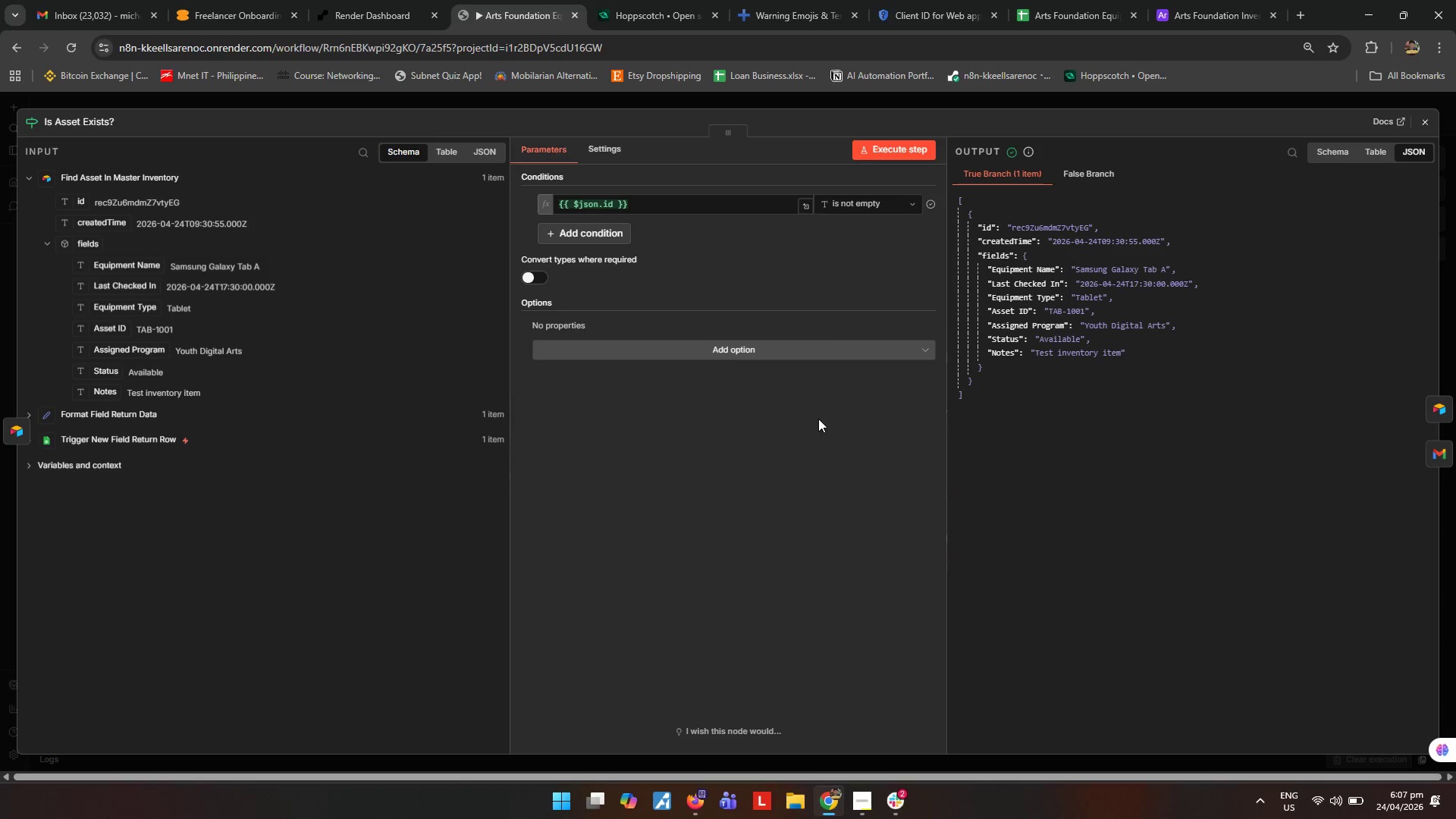 
left_click([895, 200])
 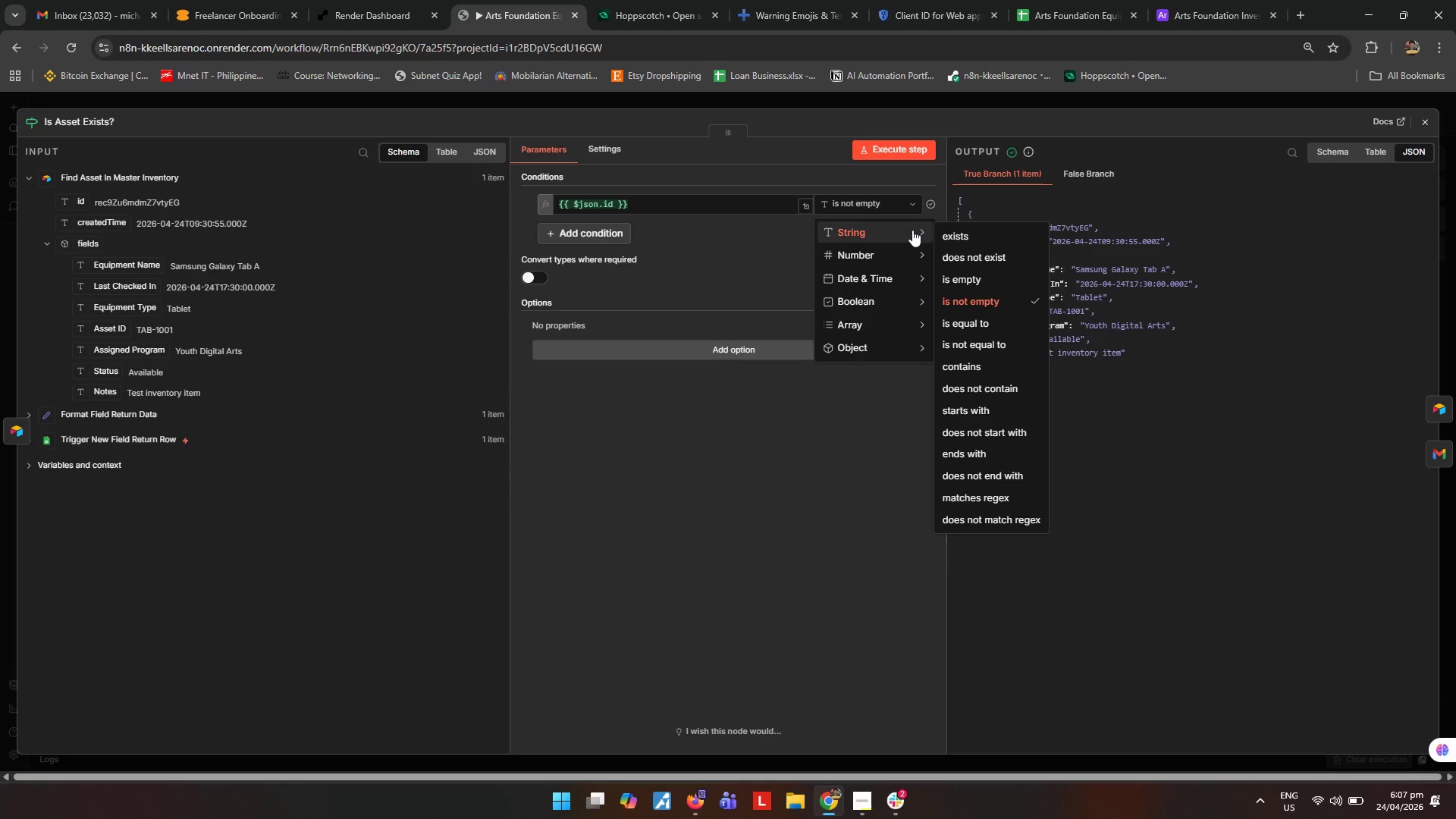 
left_click([989, 278])
 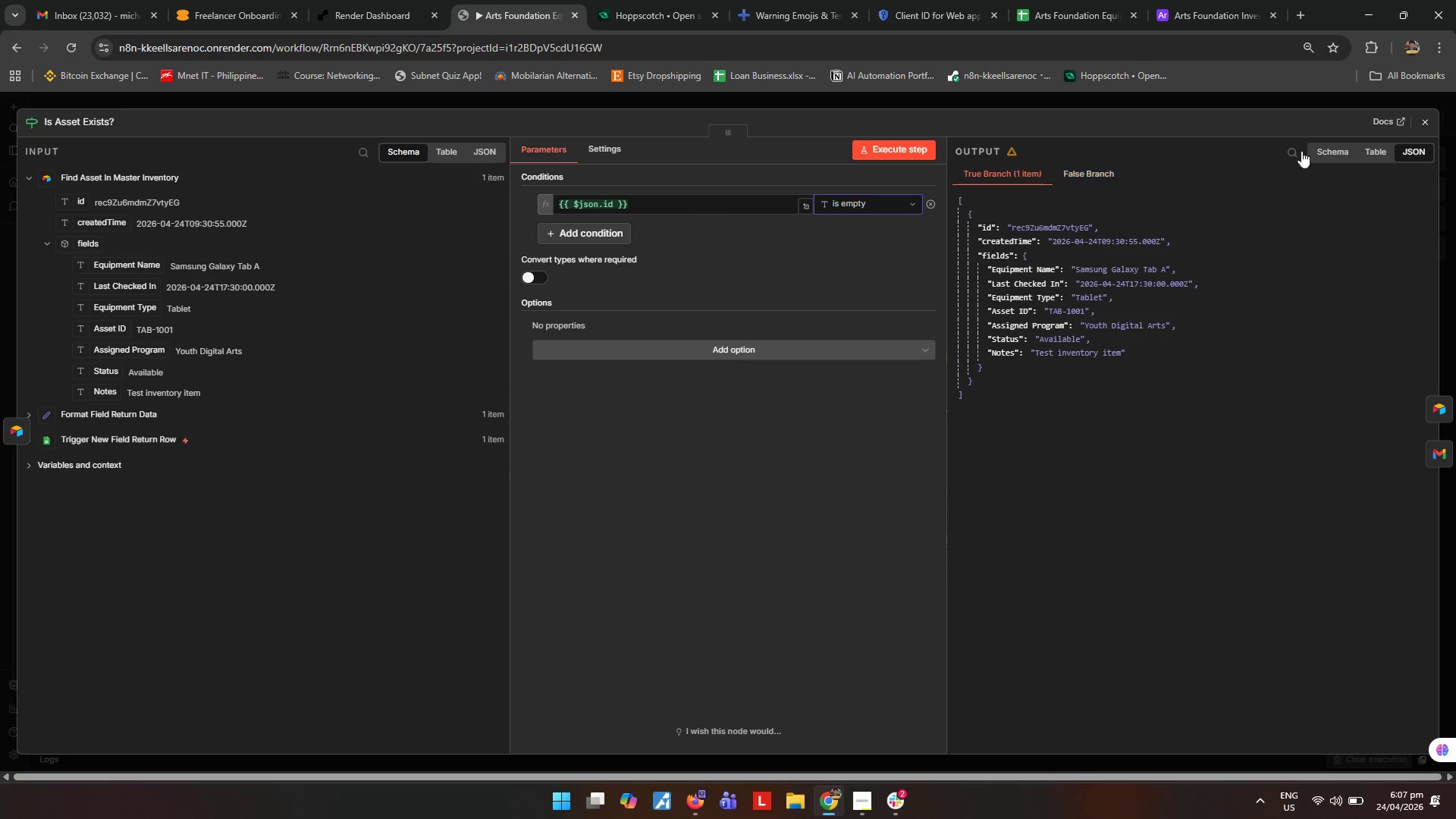 
left_click([1423, 114])
 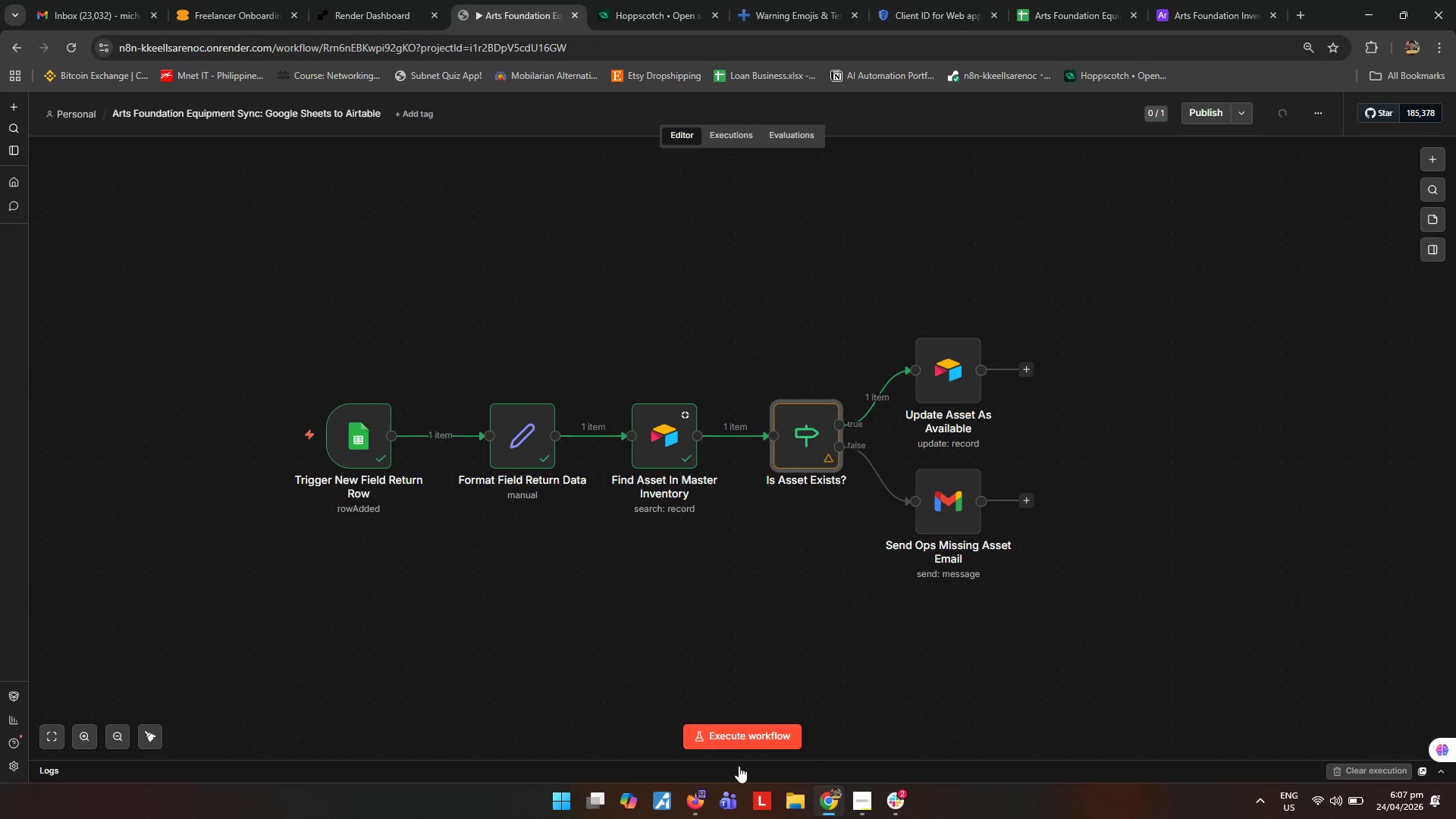 
left_click([770, 733])
 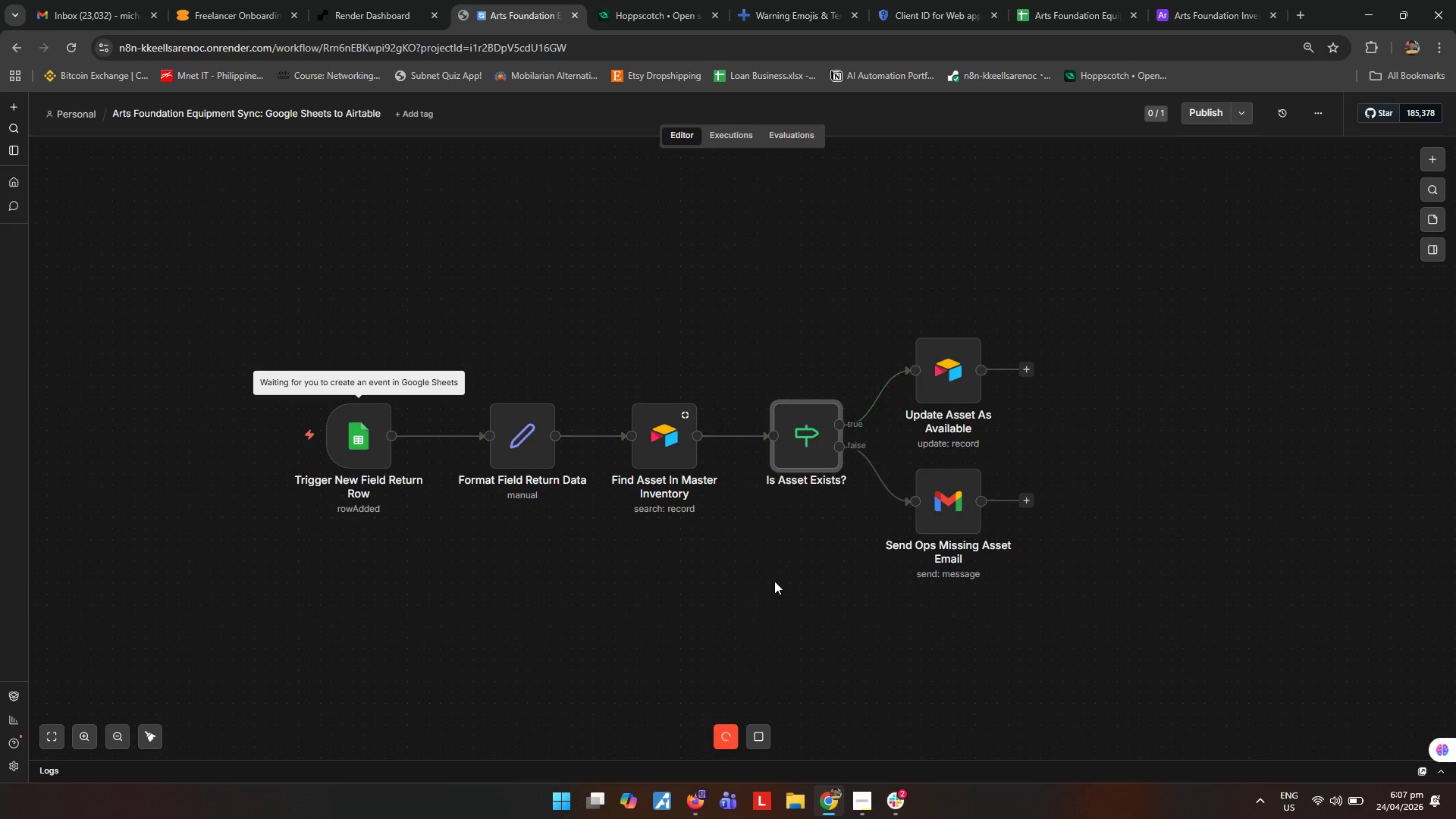 
wait(9.09)
 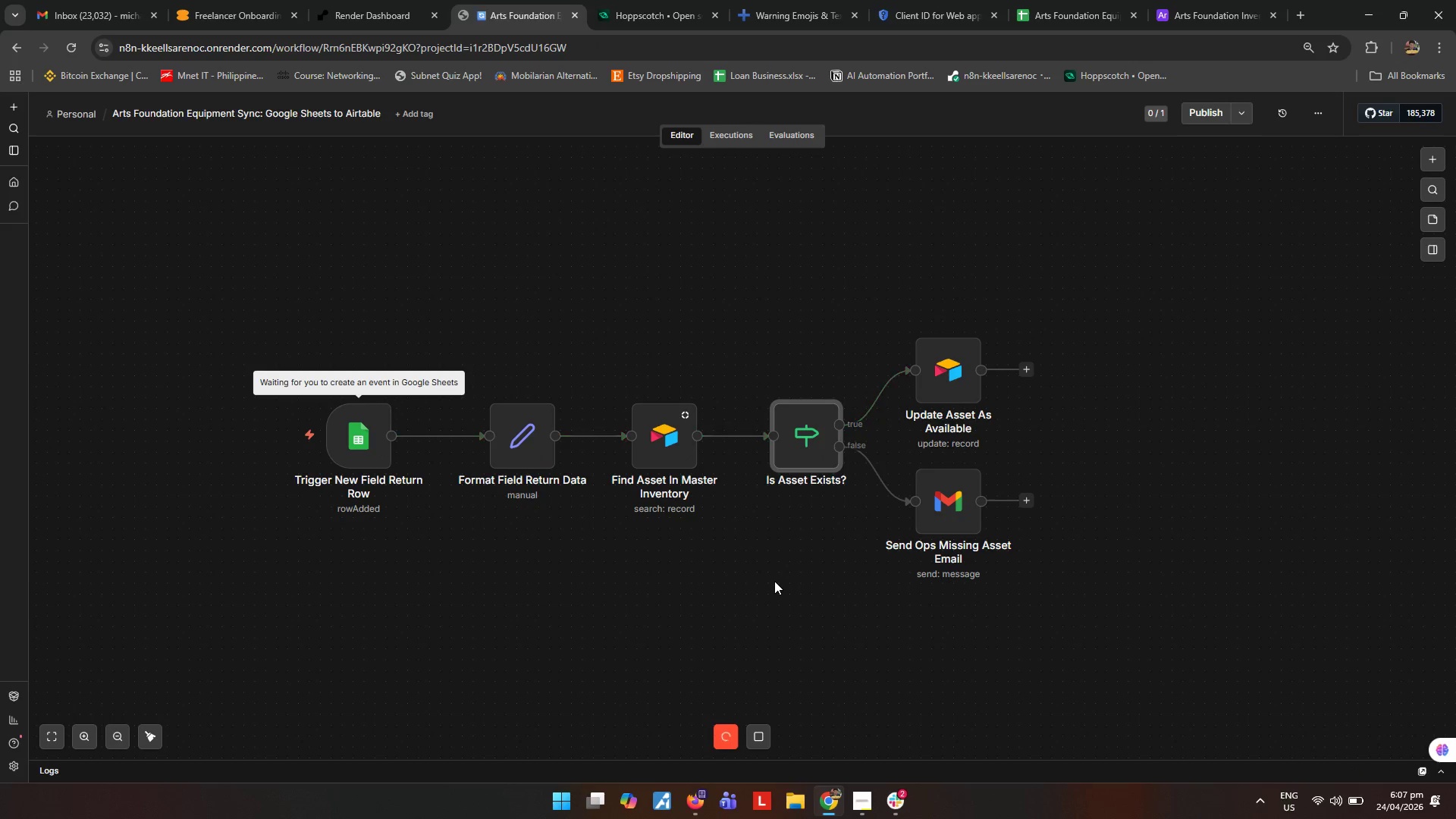 
mouse_move([843, 456])
 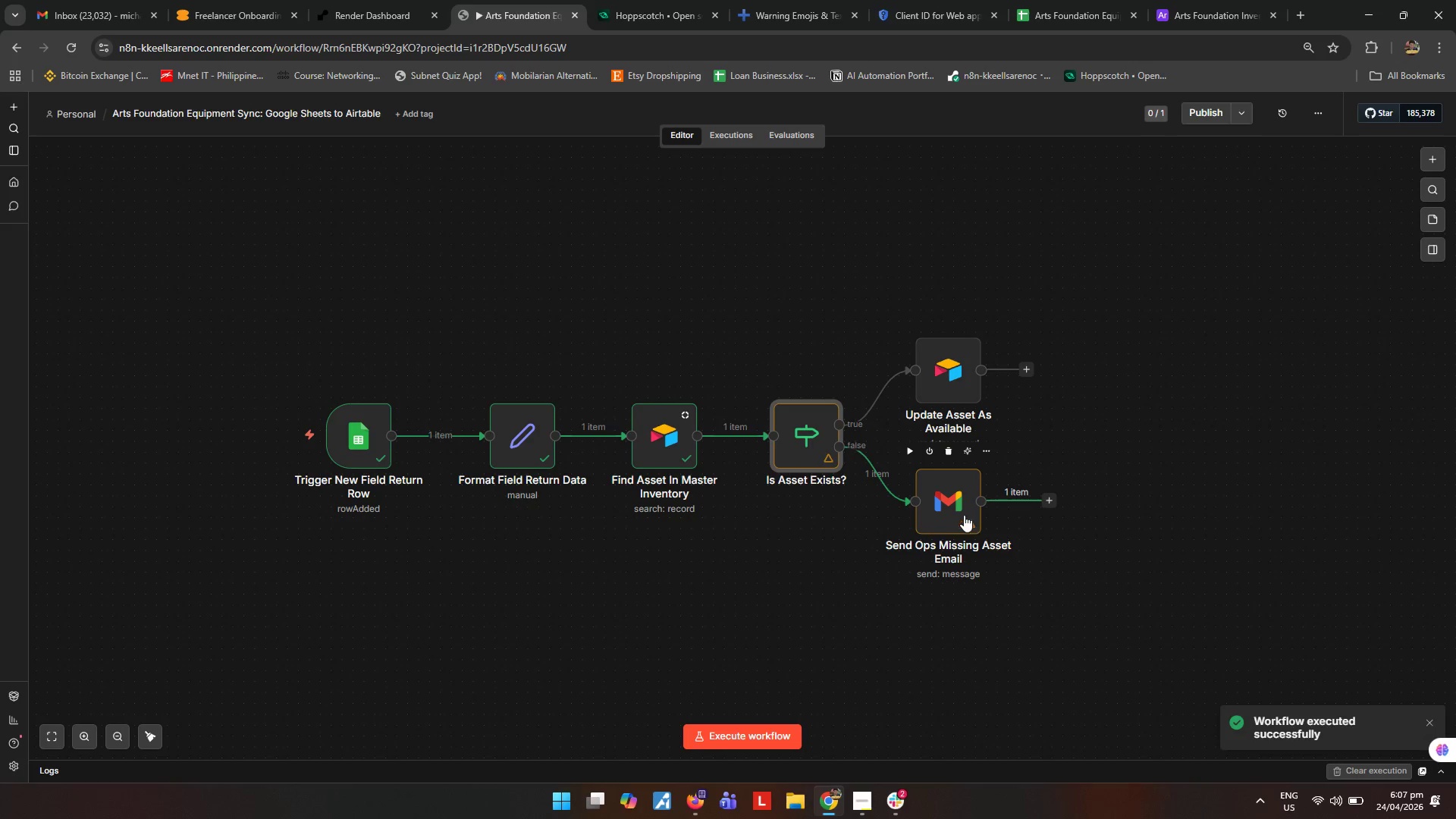 
left_click([955, 515])
 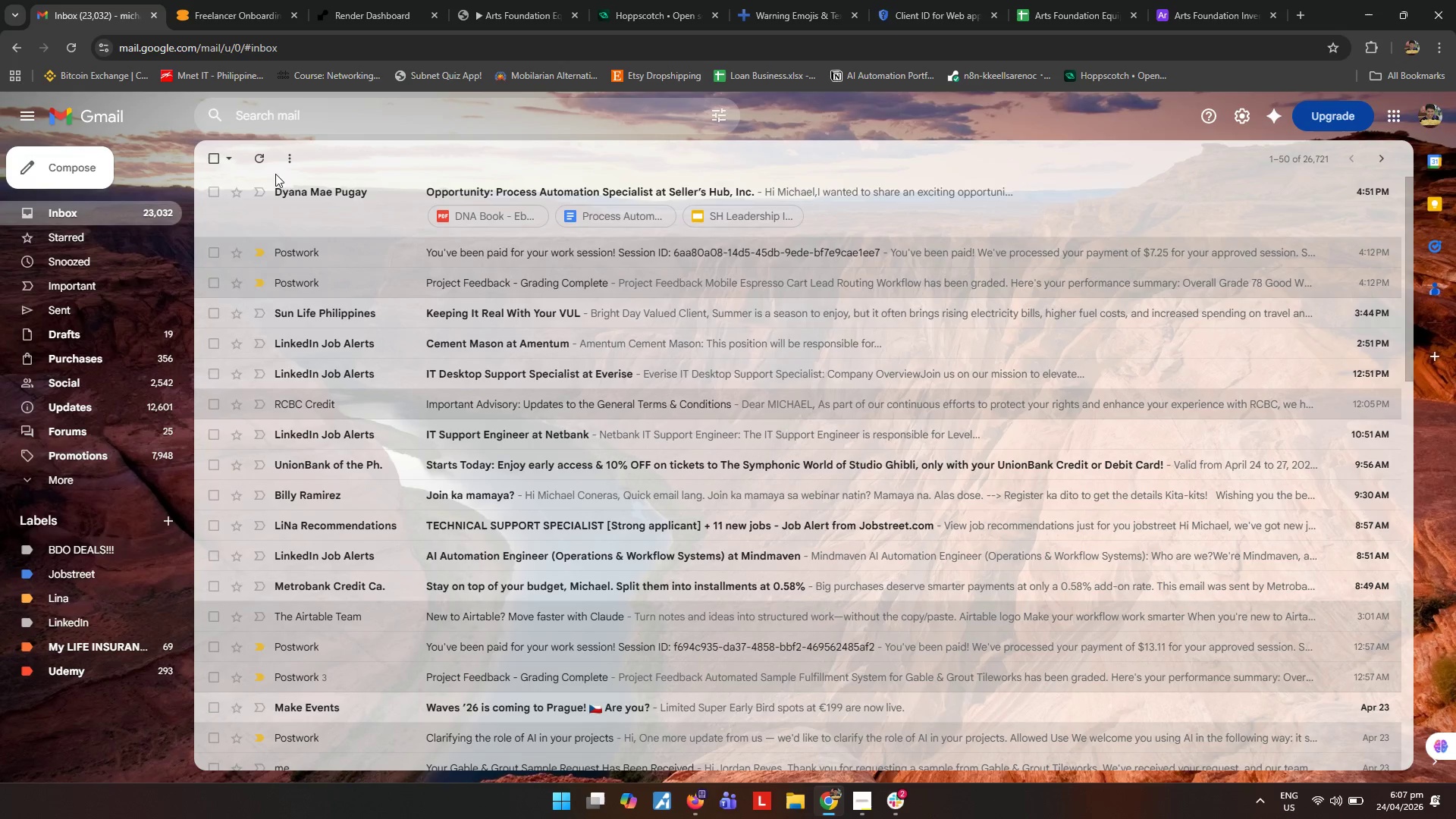 
left_click([267, 152])
 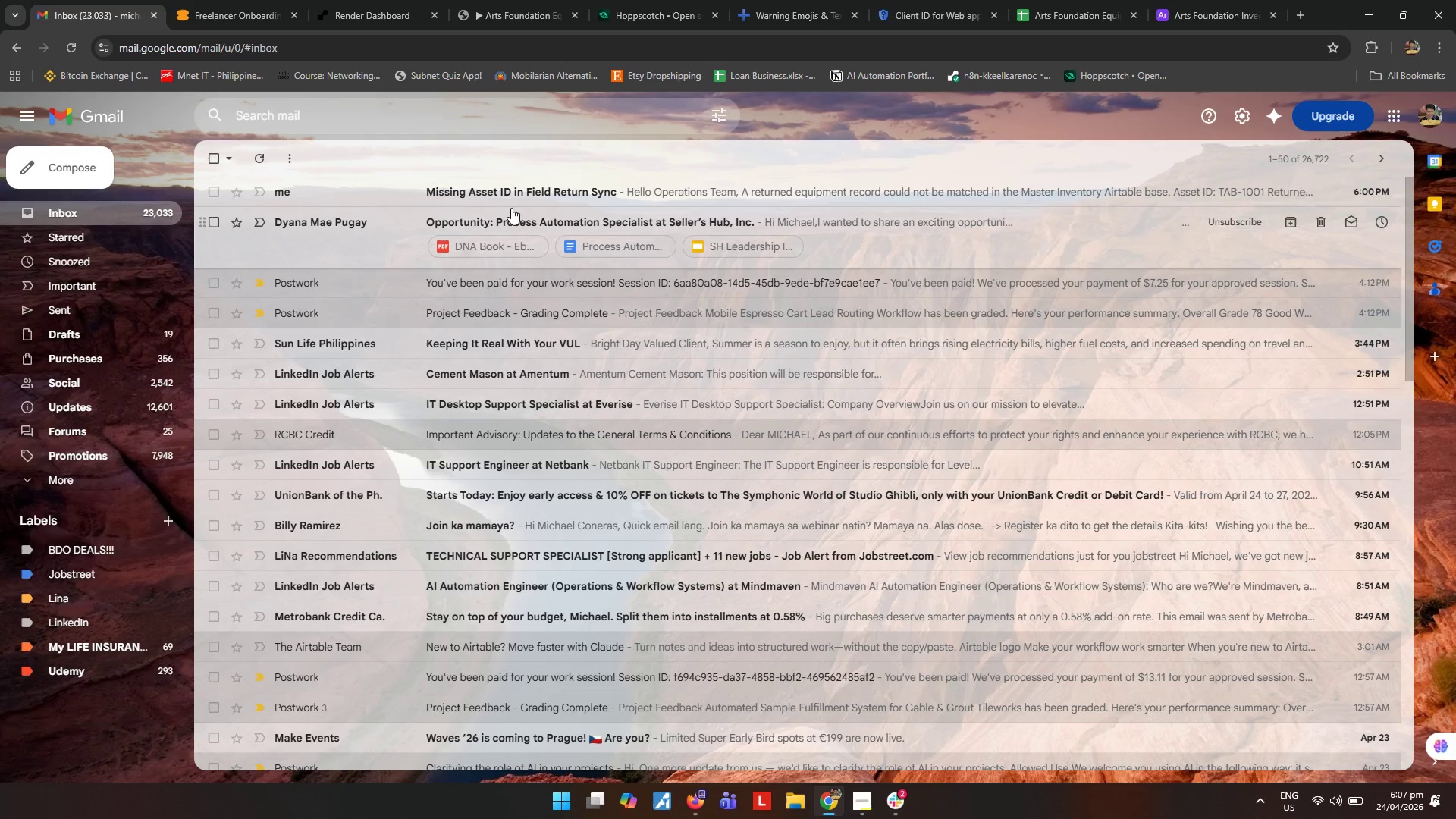 
left_click([532, 193])
 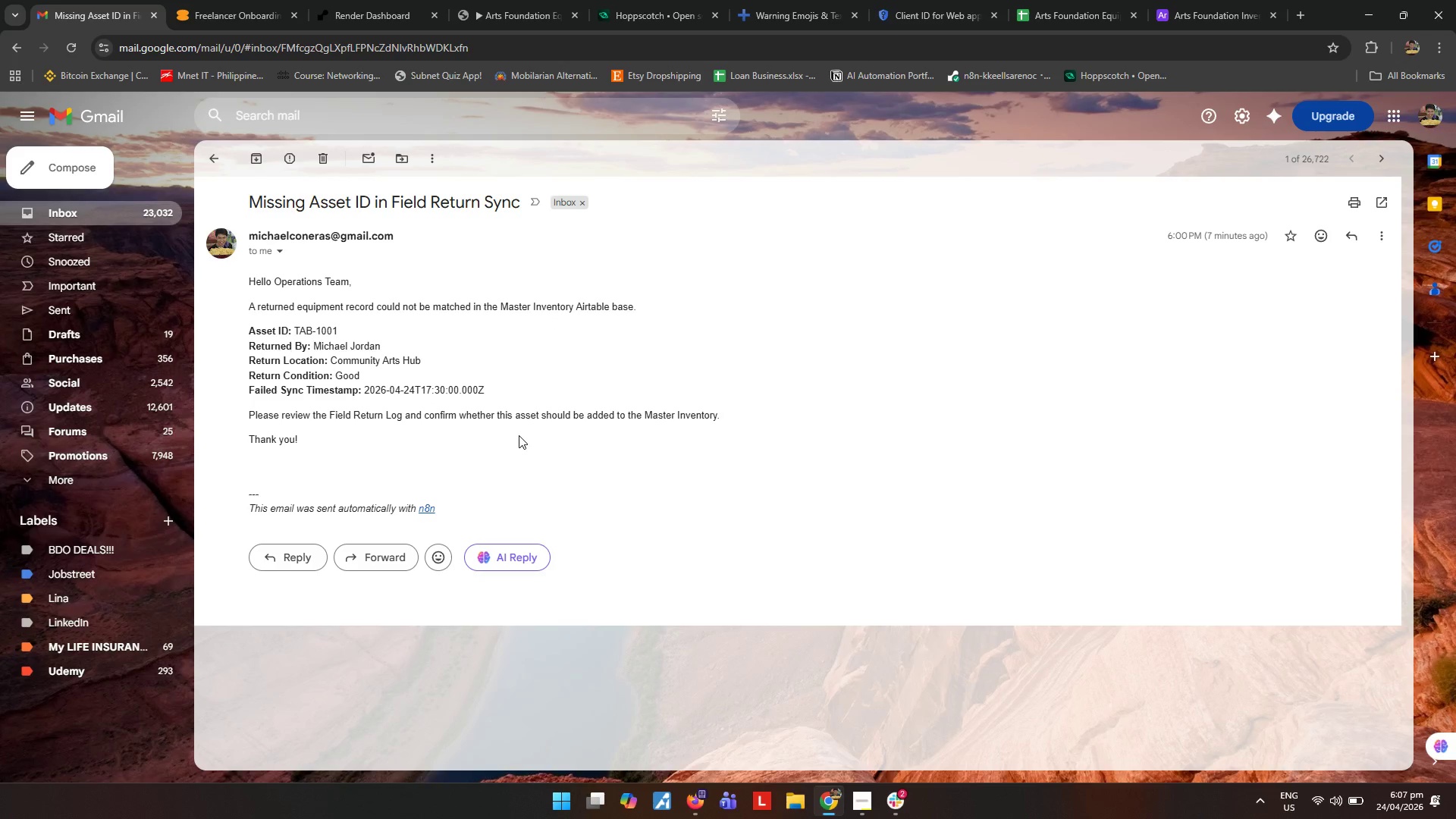 
wait(15.7)
 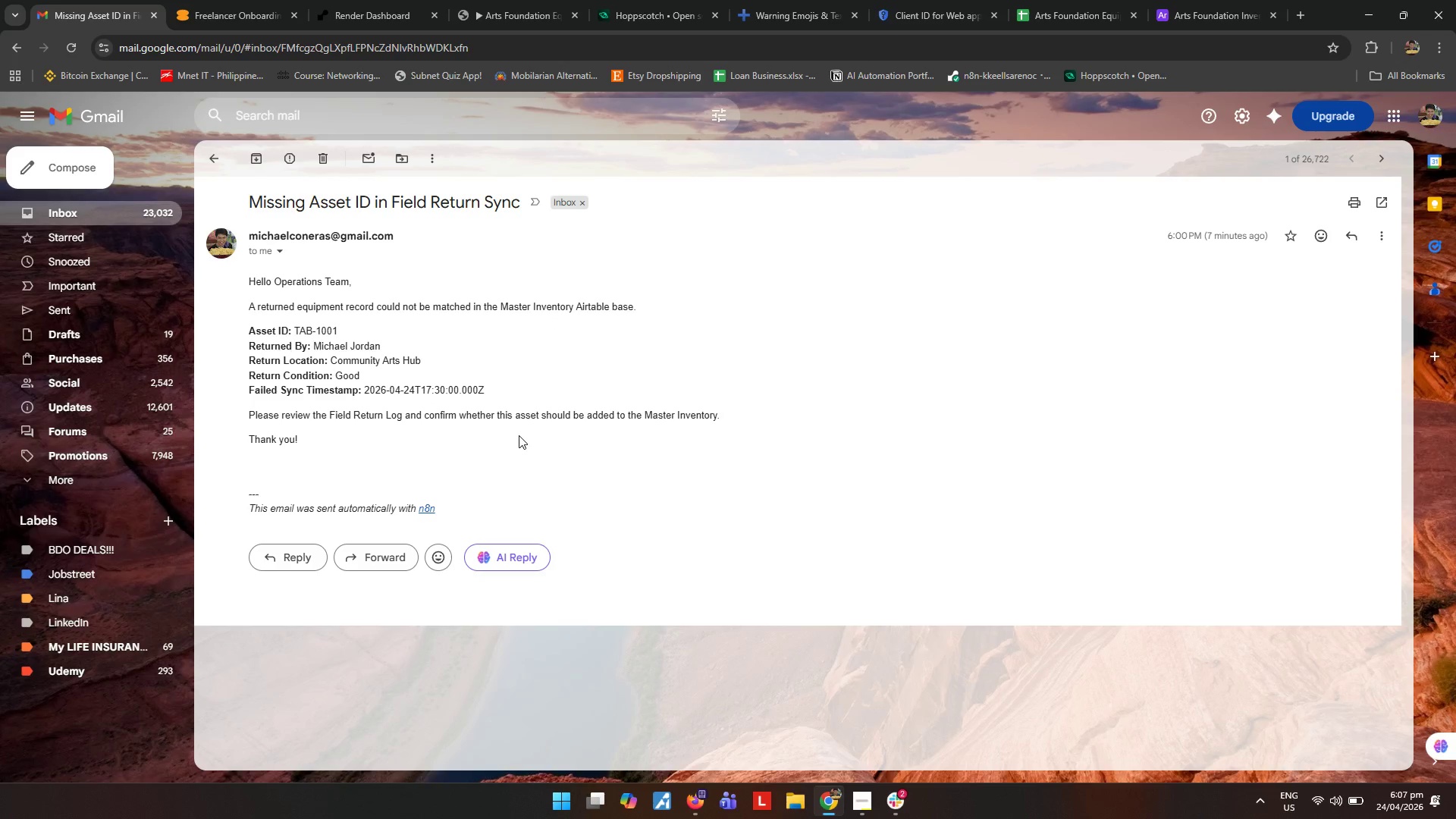 
left_click([103, 214])
 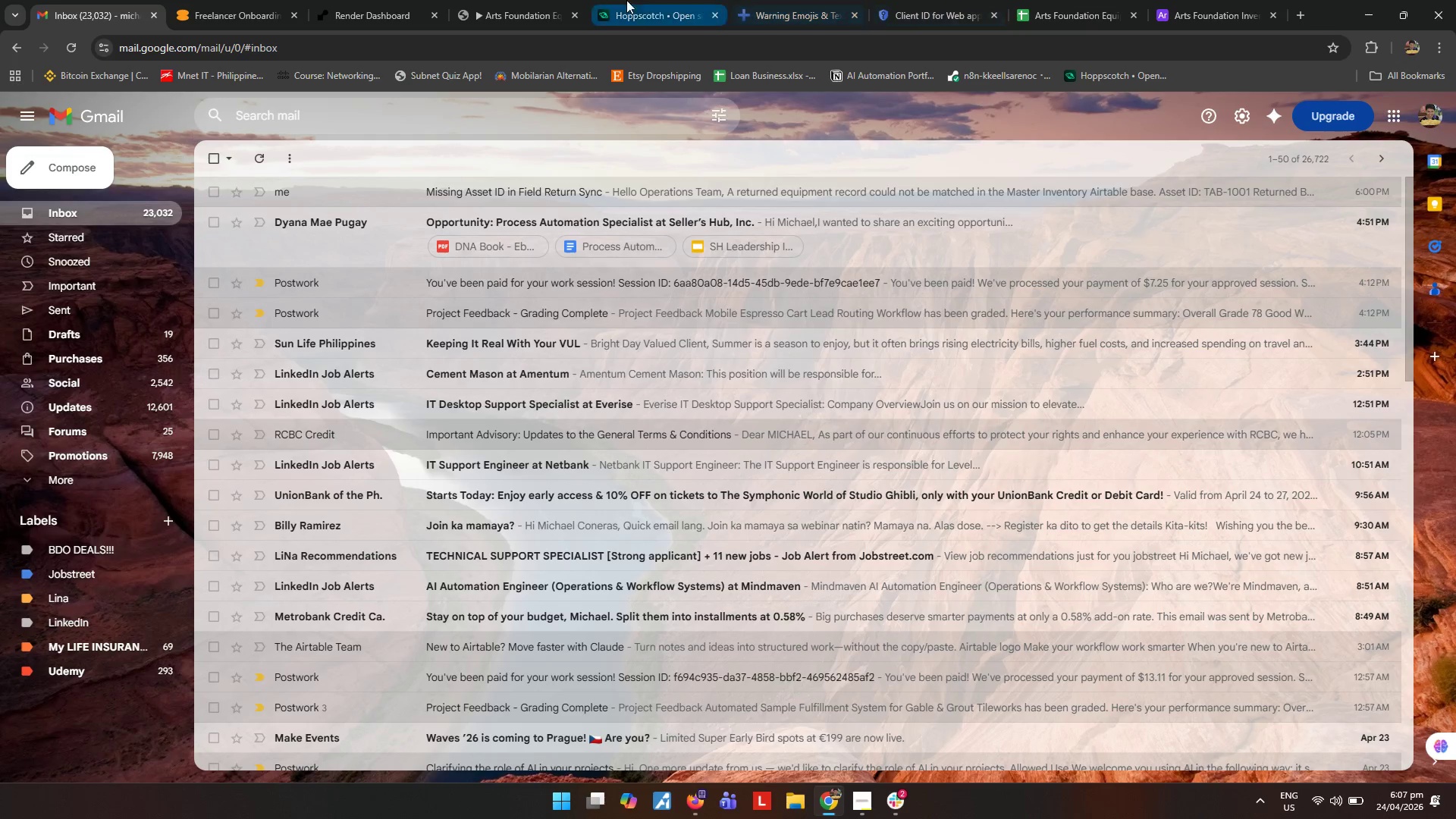 
left_click([497, 7])